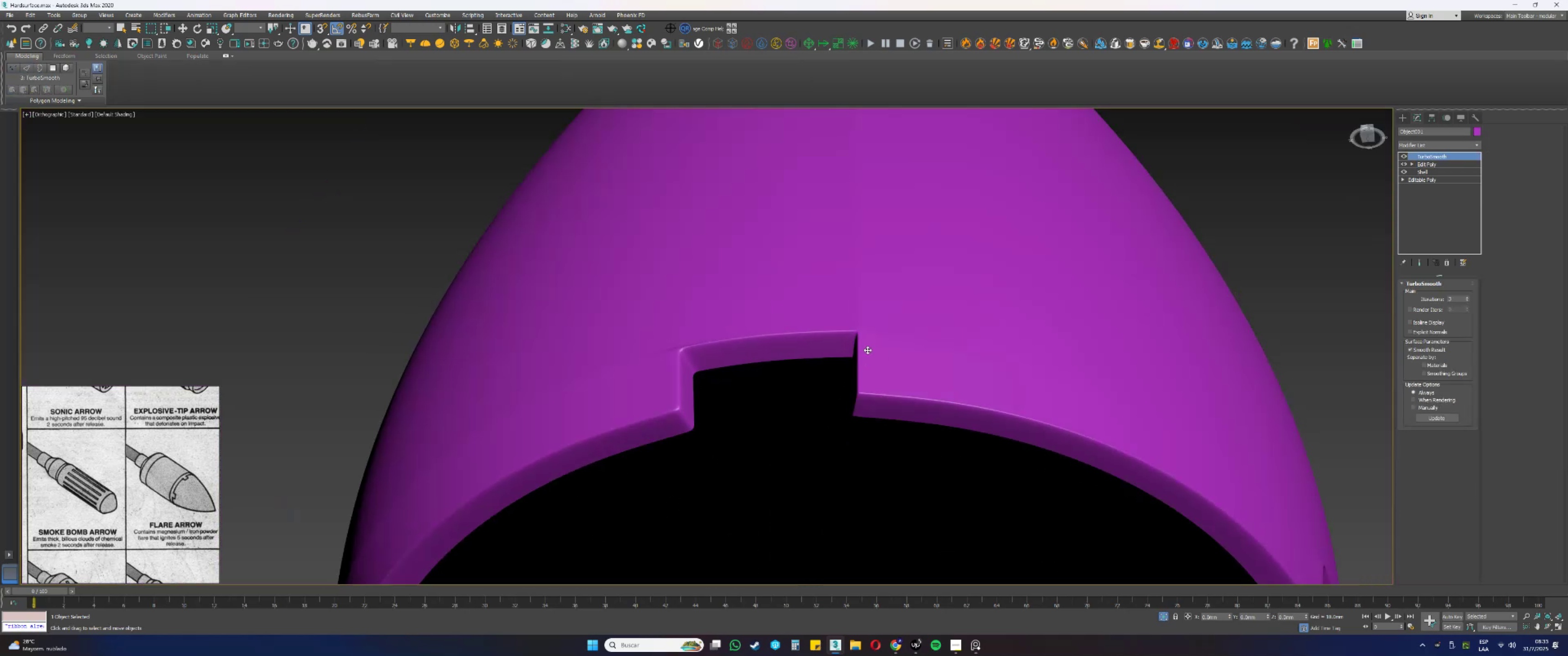 
hold_key(key=AltLeft, duration=0.76)
 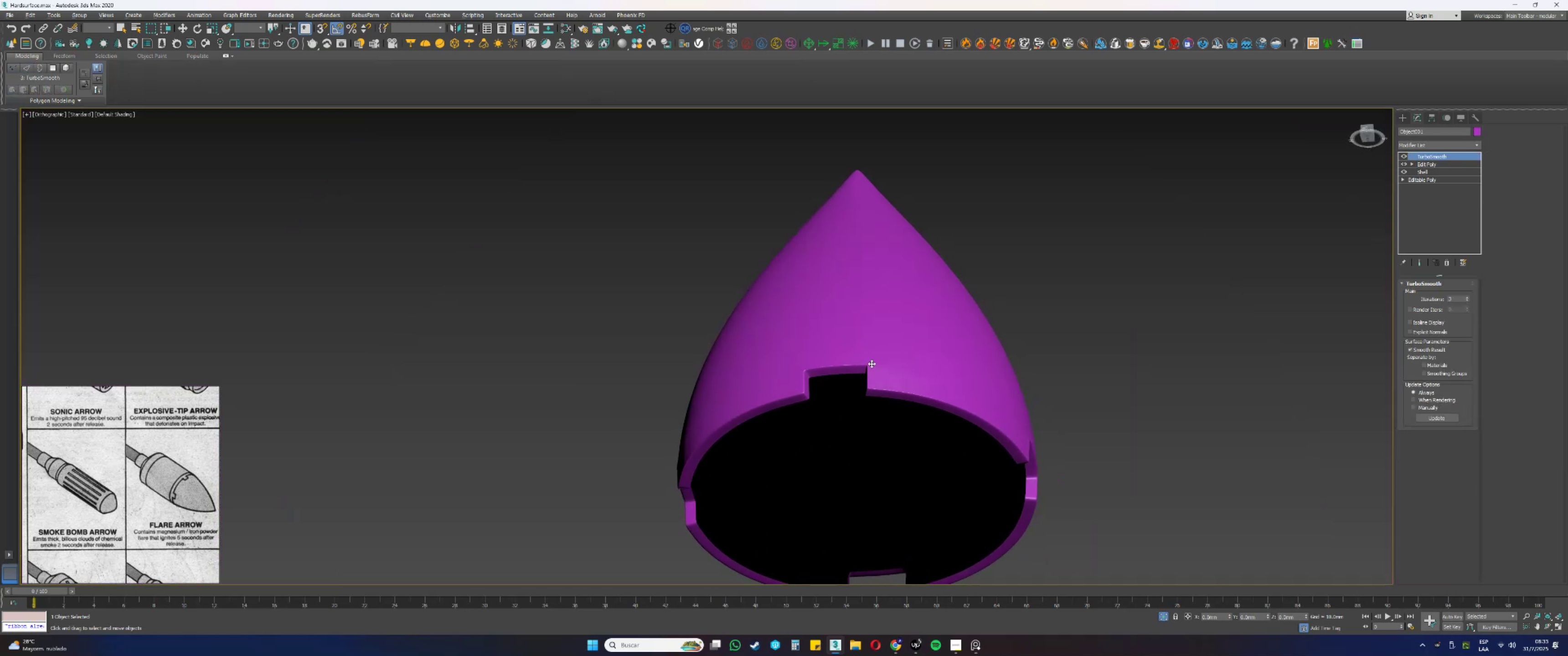 
scroll: coordinate [872, 364], scroll_direction: up, amount: 4.0
 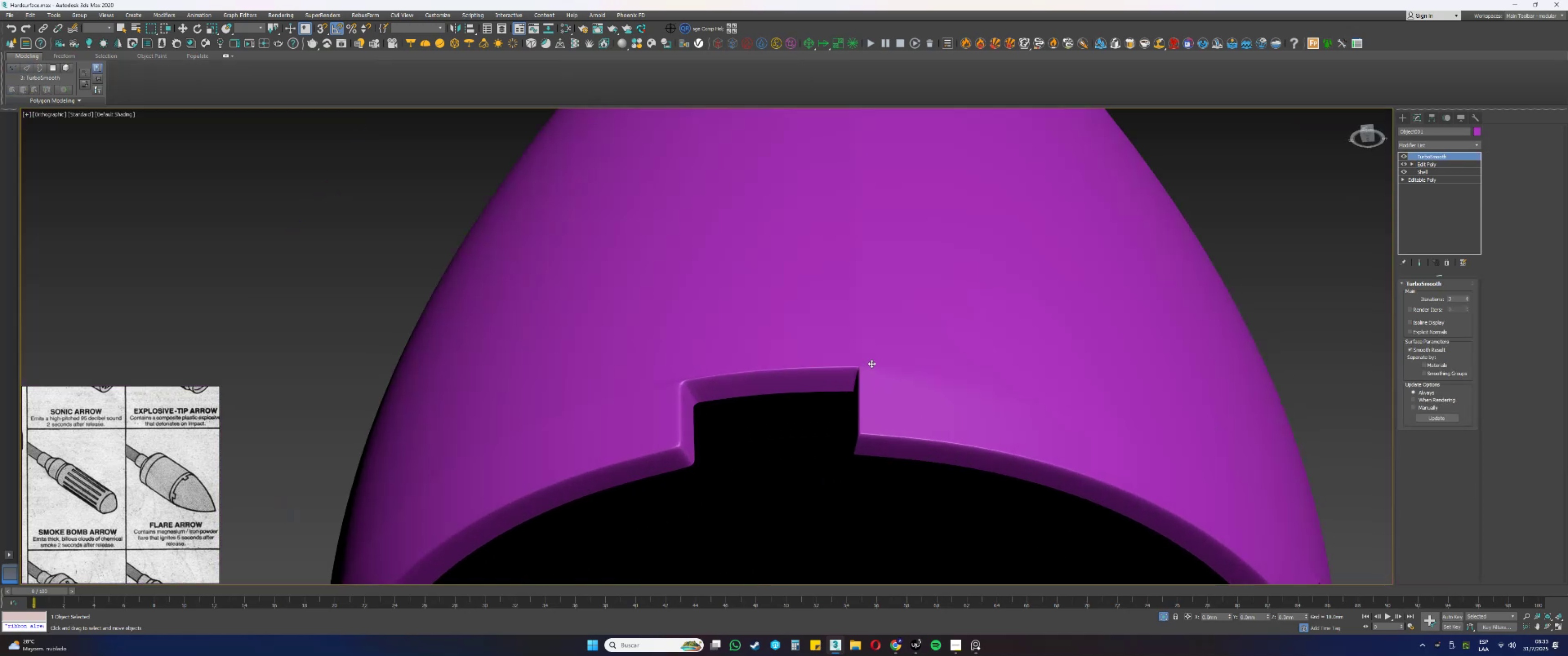 
key(F4)
 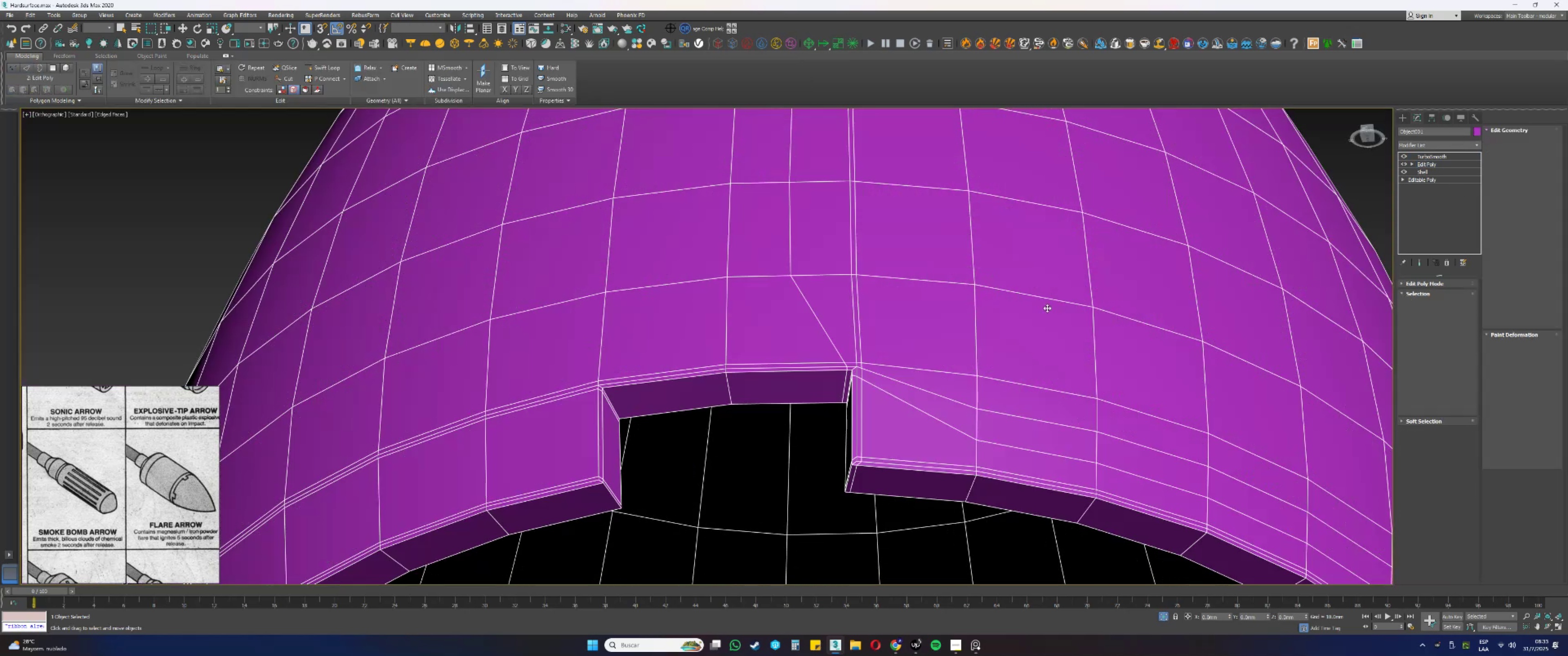 
key(1)
 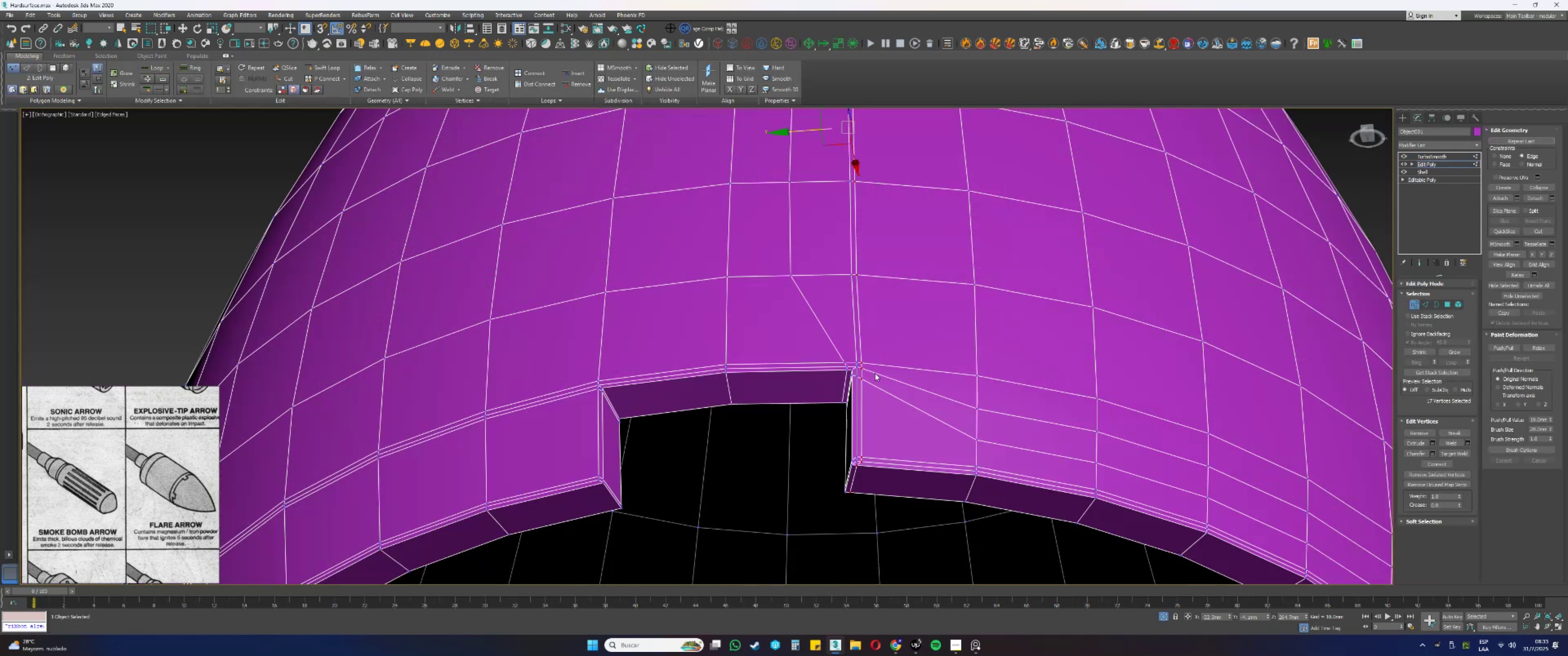 
scroll: coordinate [865, 358], scroll_direction: up, amount: 2.0
 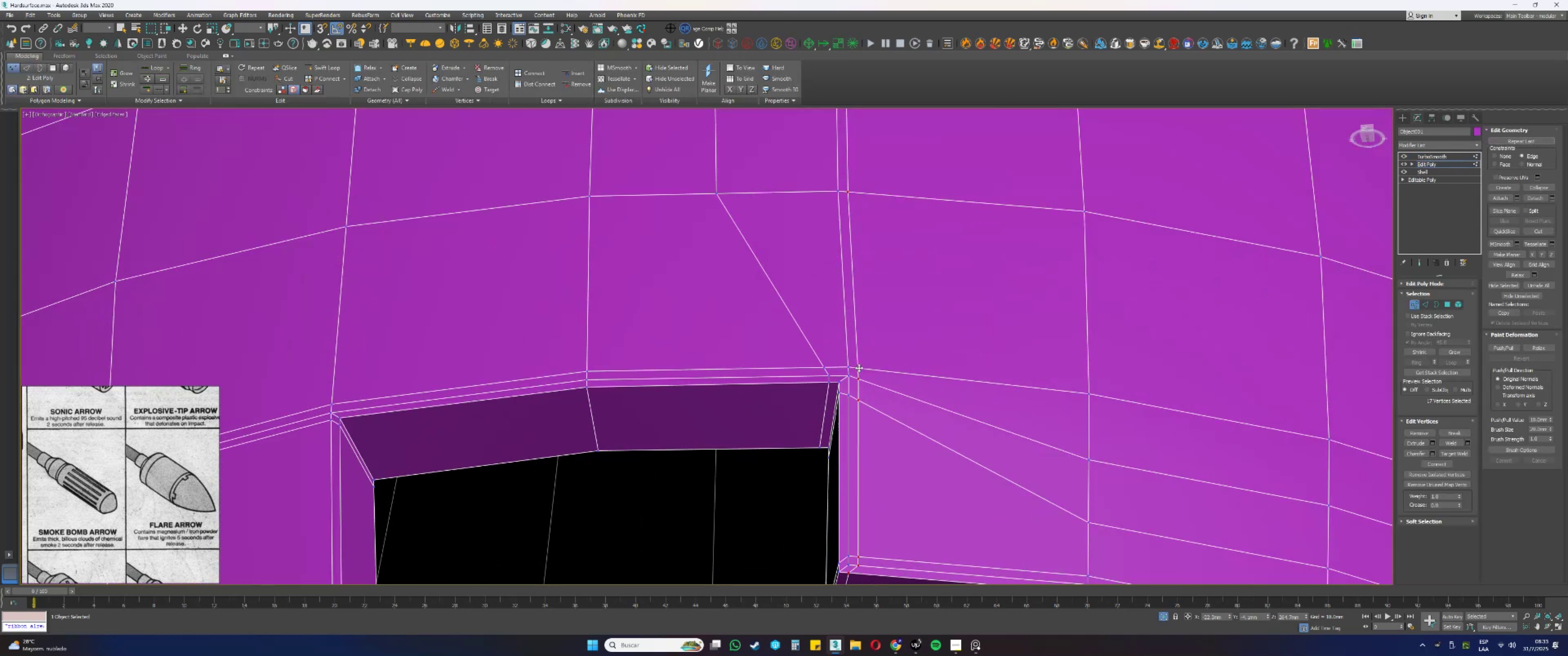 
left_click([859, 368])
 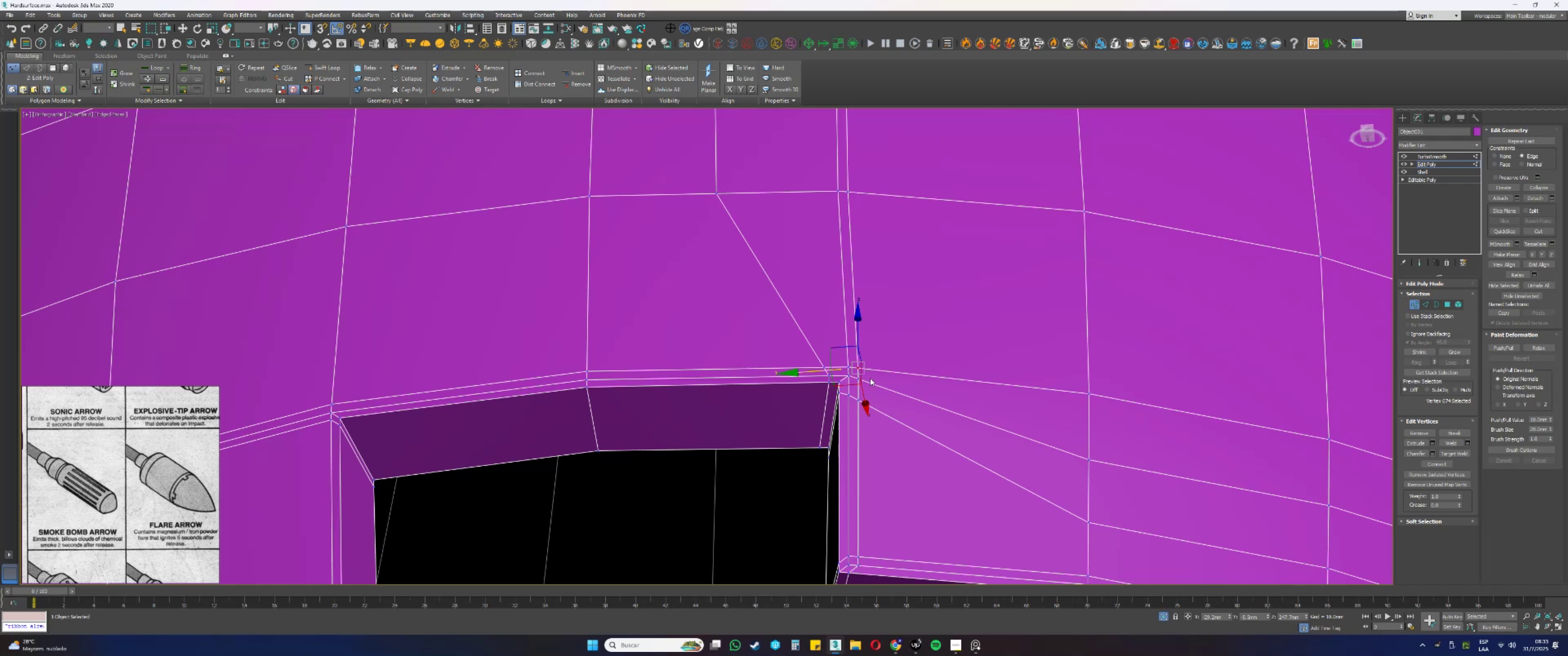 
scroll: coordinate [870, 377], scroll_direction: down, amount: 1.0
 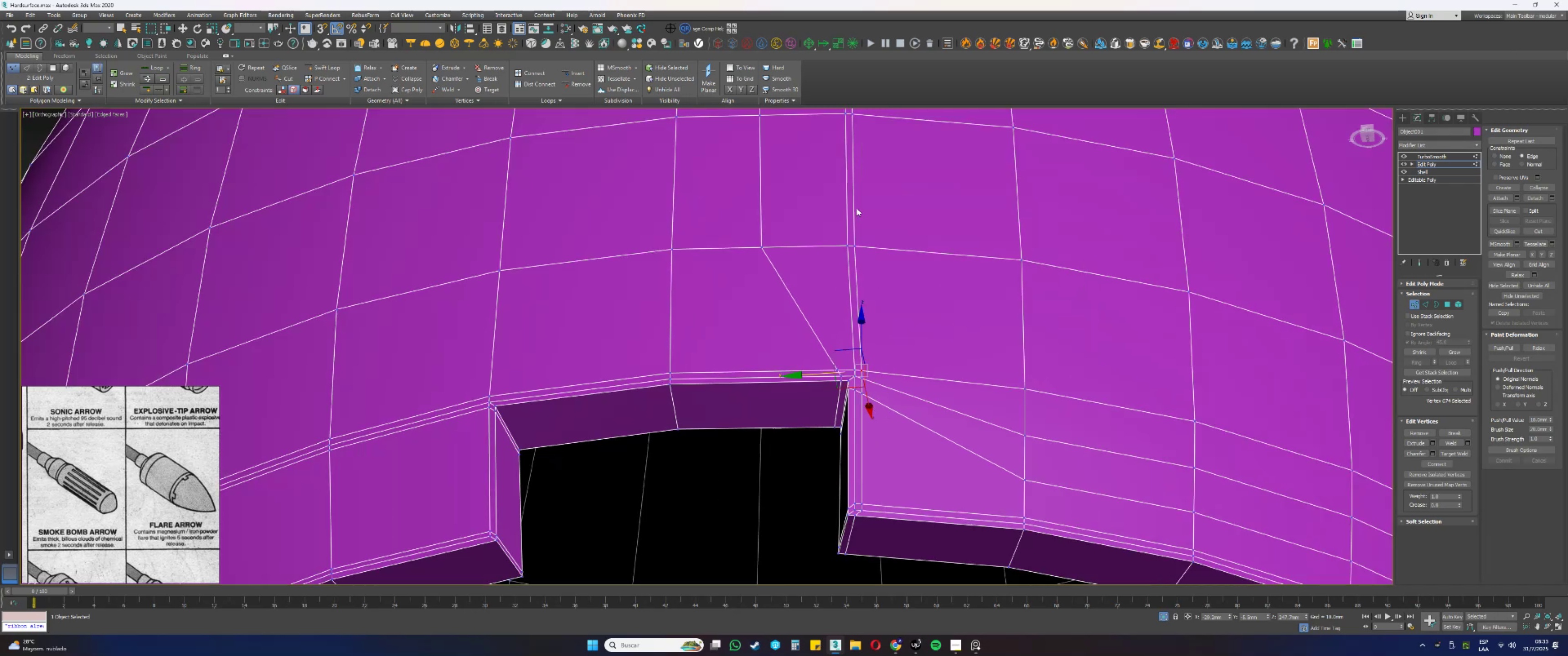 
hold_key(key=ControlLeft, duration=0.71)
left_click([855, 249])
 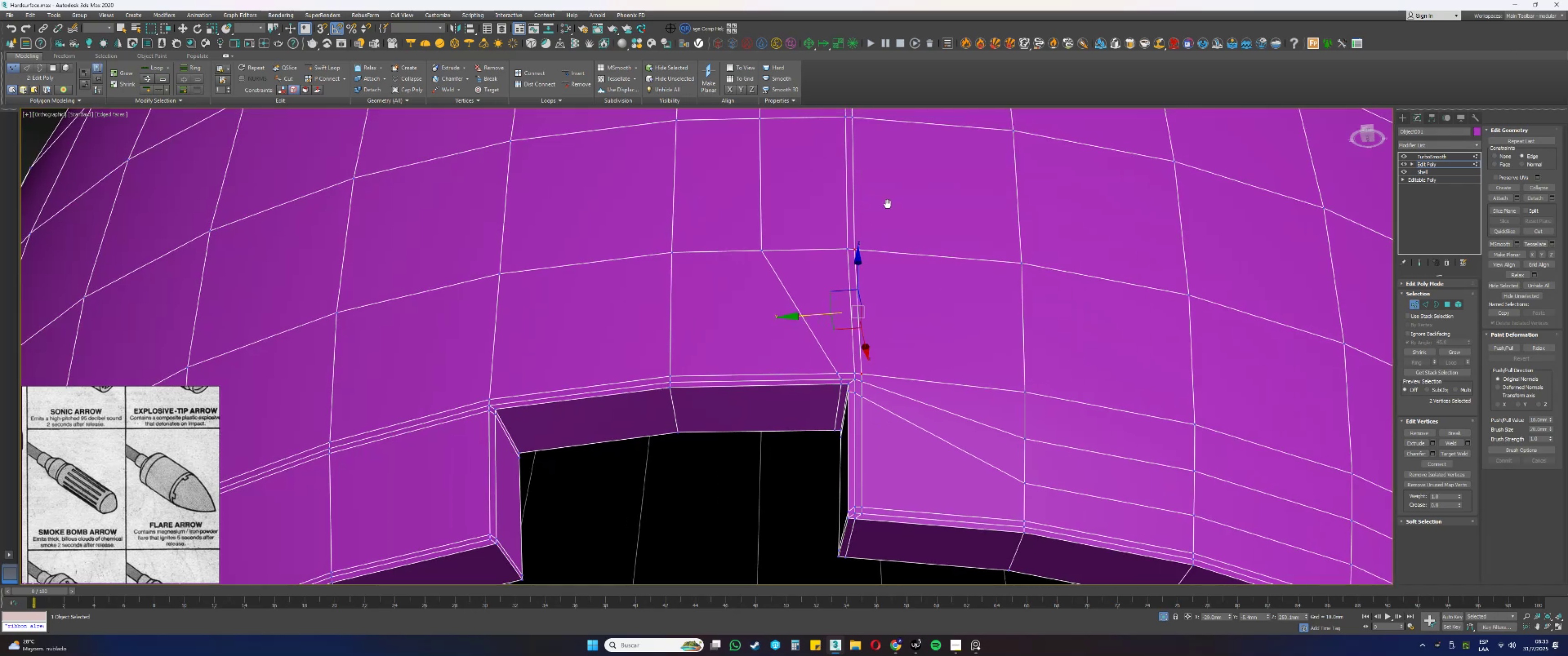 
key(Q)
 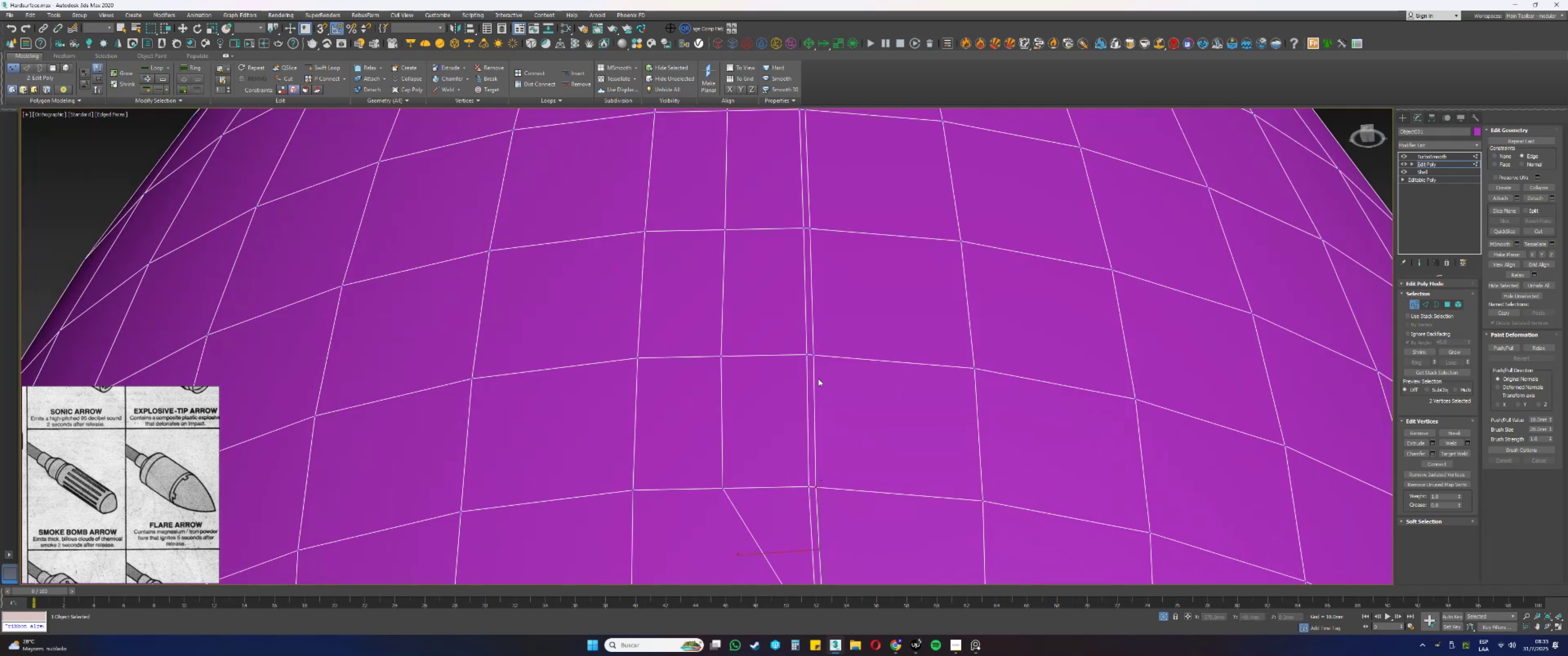 
hold_key(key=ControlLeft, duration=1.5)
left_click([813, 356])
 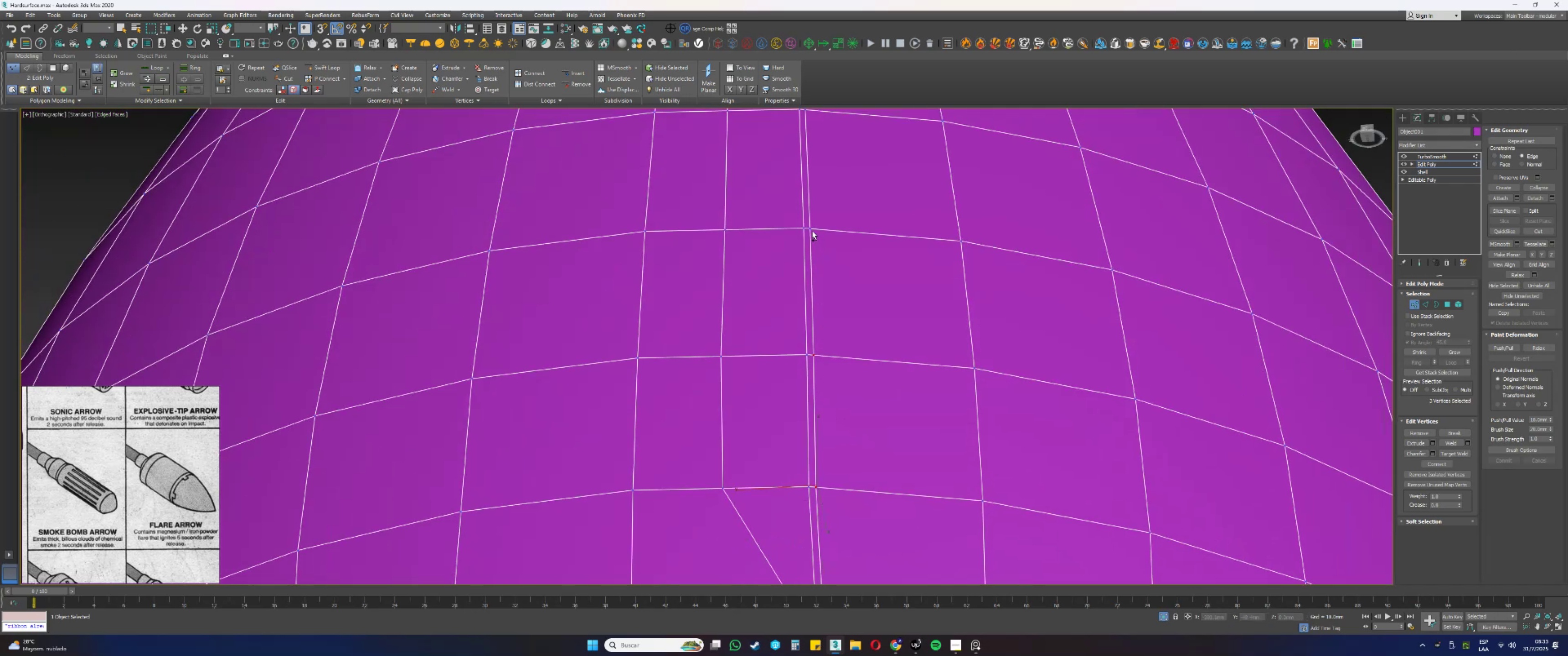 
left_click([812, 231])
 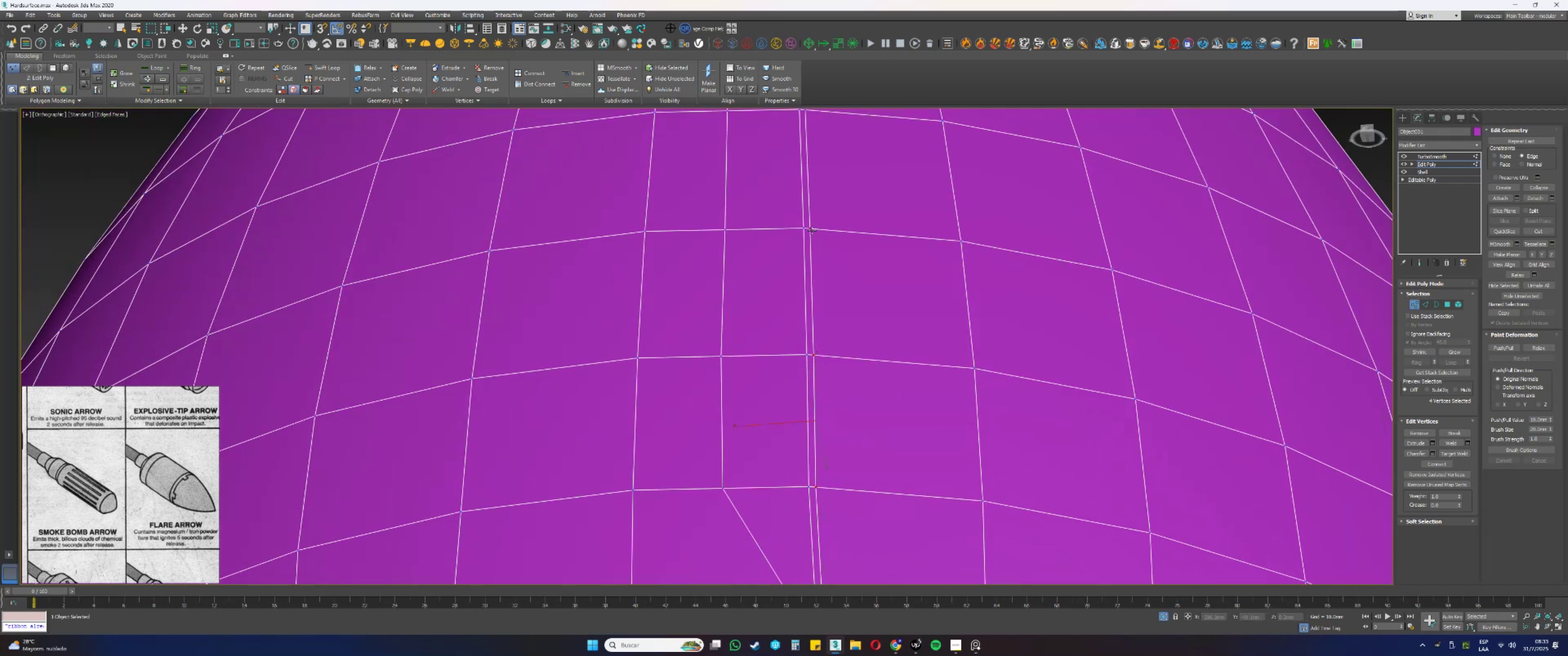 
key(Control+ControlLeft)
 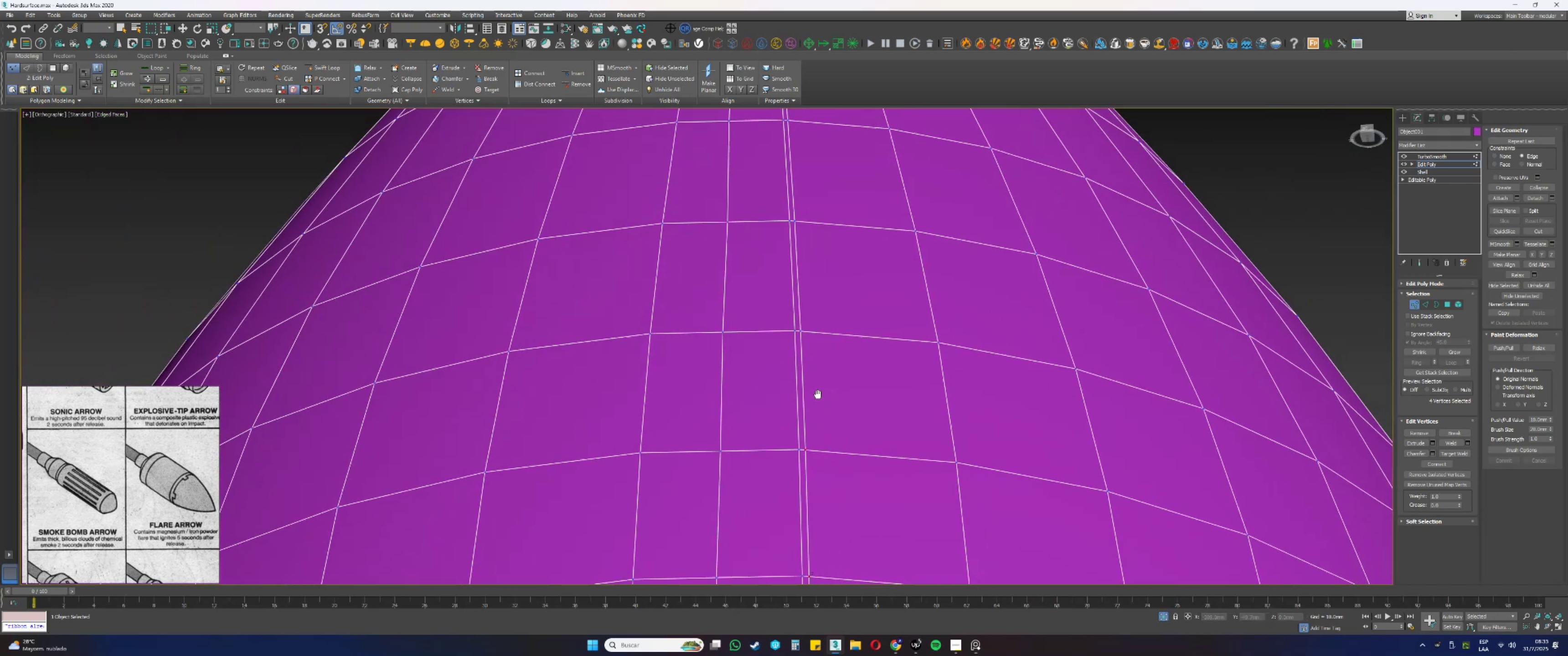 
hold_key(key=ControlLeft, duration=0.7)
left_click([802, 333])
 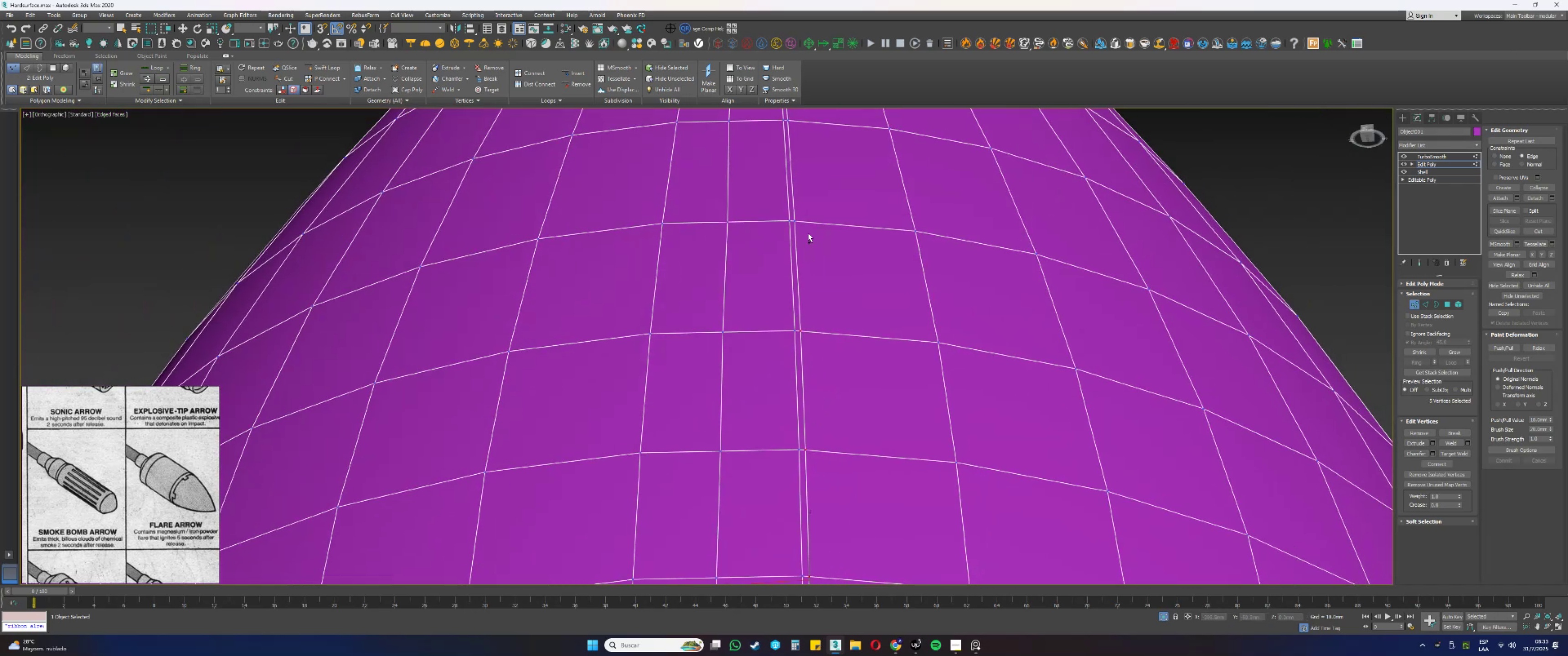 
hold_key(key=ControlLeft, duration=0.54)
left_click([795, 222])
 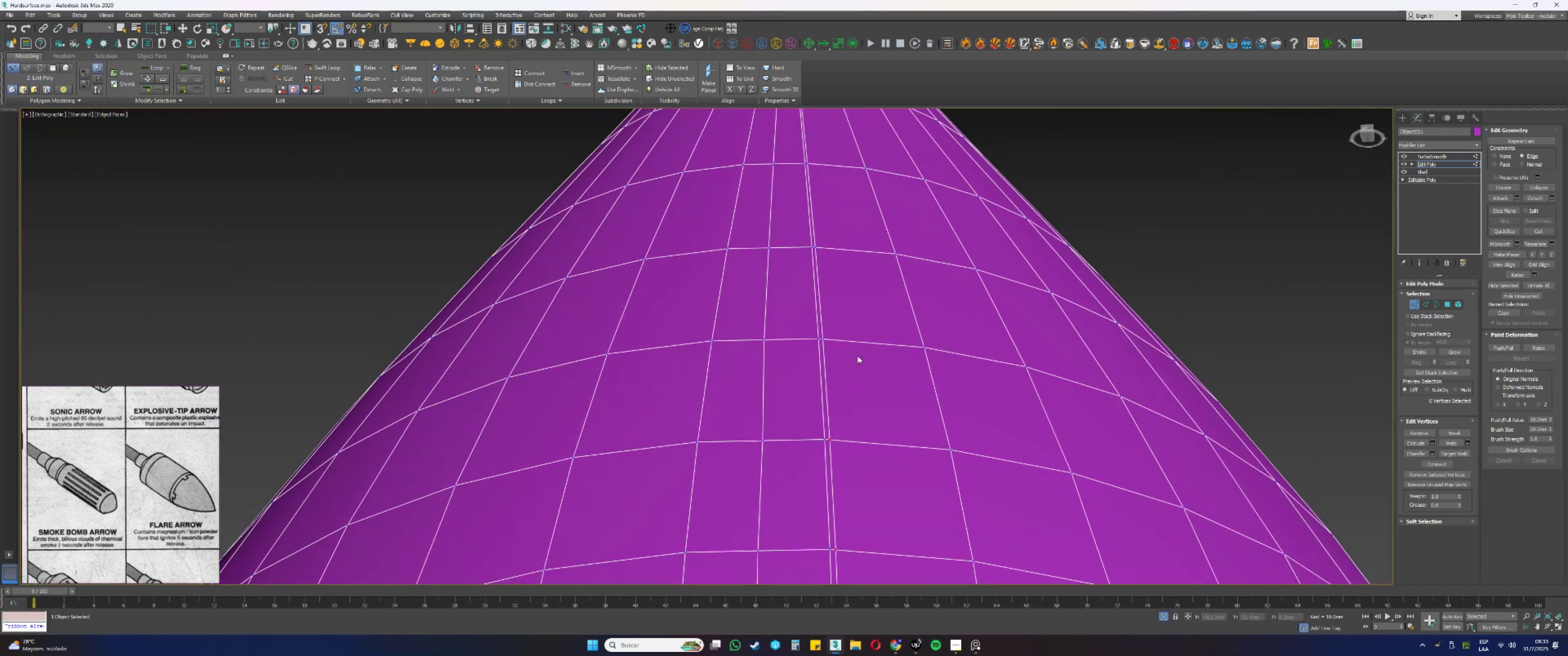 
hold_key(key=ControlLeft, duration=0.47)
left_click([824, 338])
 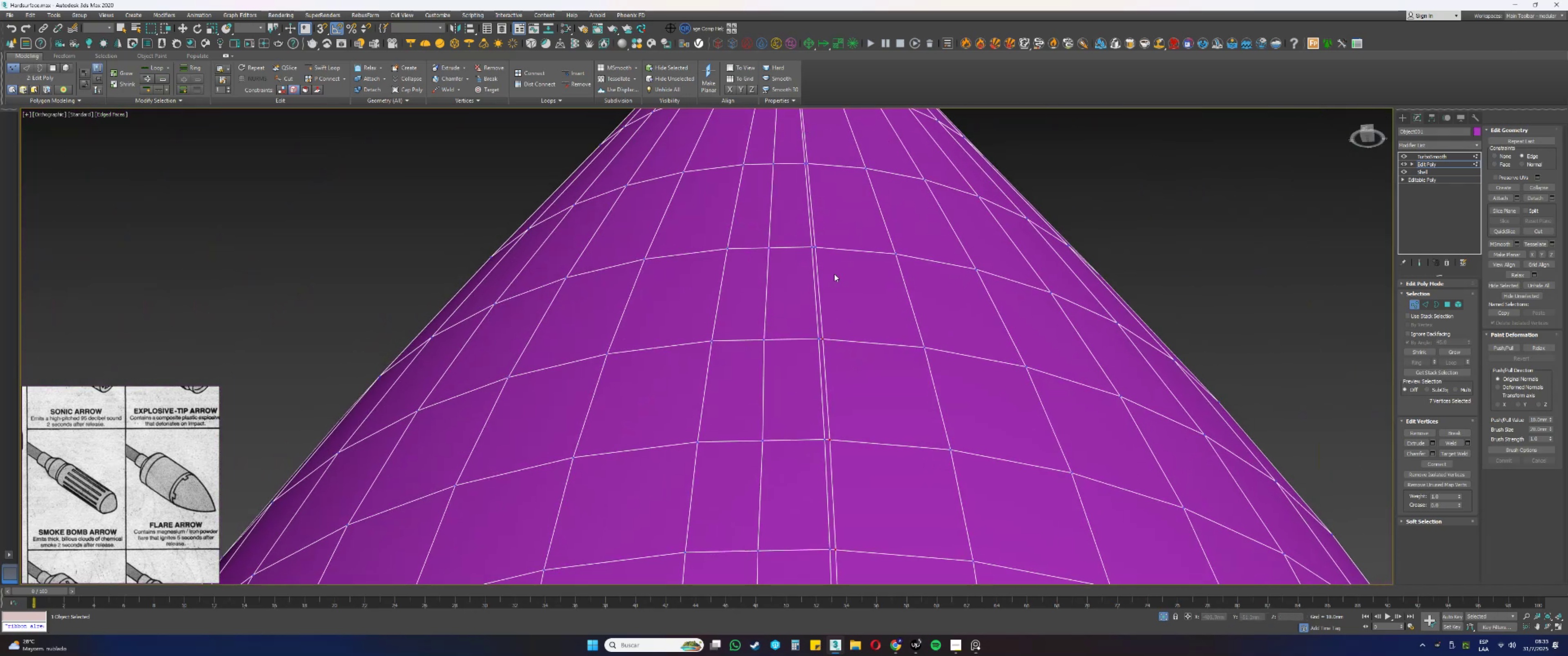 
hold_key(key=ControlLeft, duration=0.78)
left_click([817, 249])
 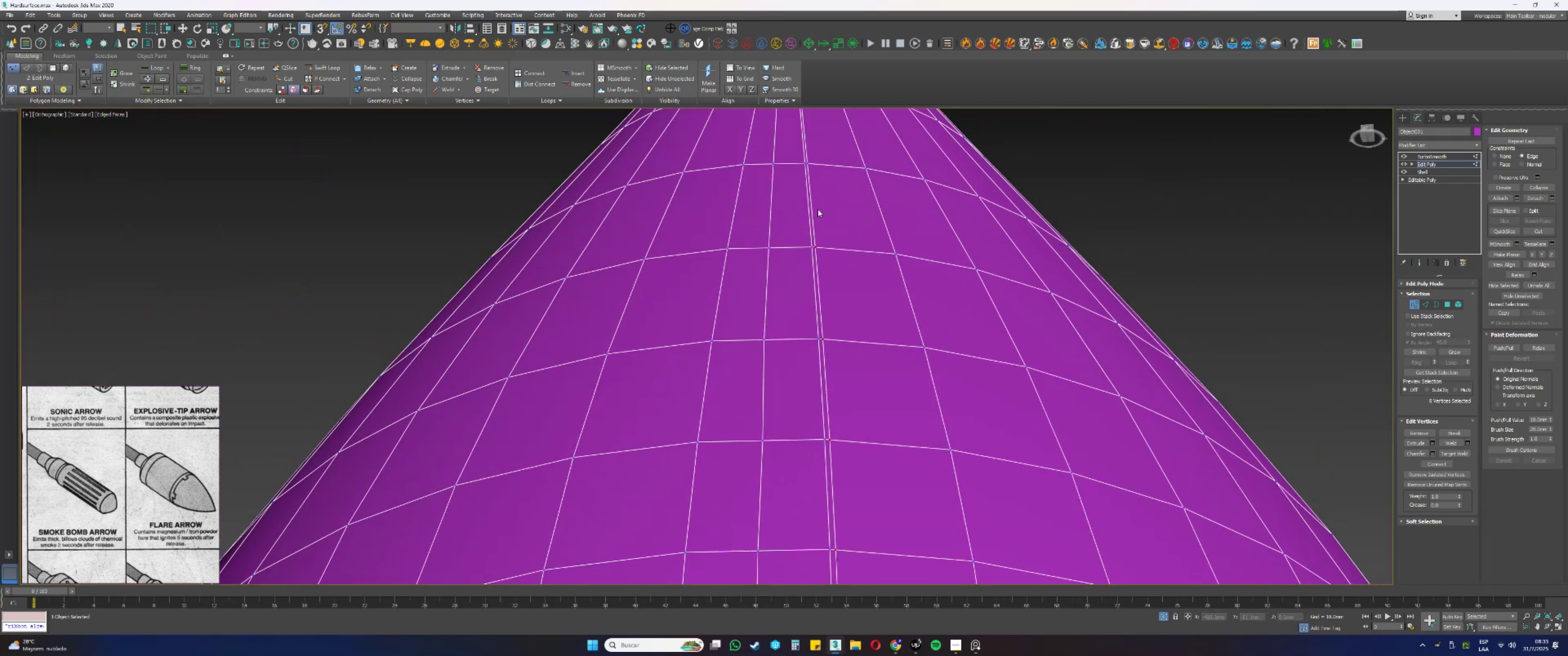 
hold_key(key=ControlLeft, duration=0.7)
left_click([810, 163])
 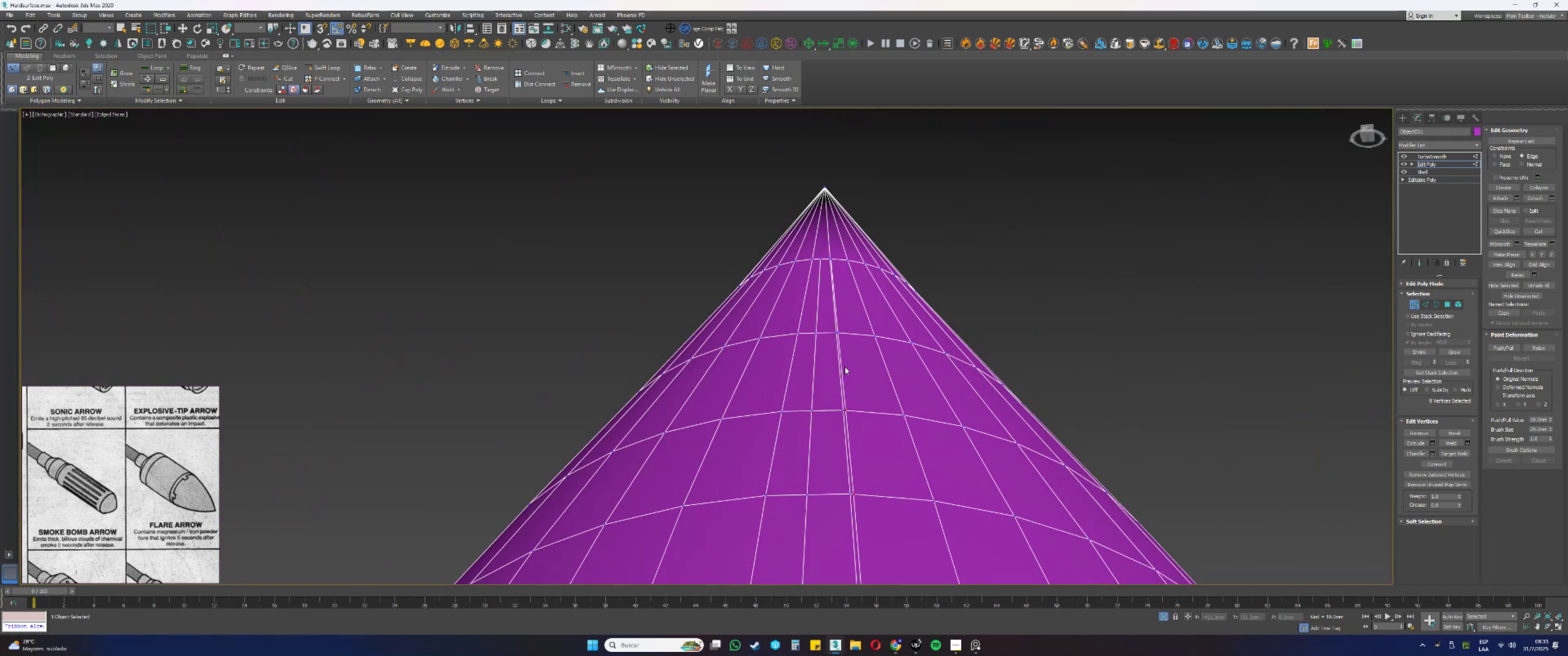 
scroll: coordinate [841, 343], scroll_direction: up, amount: 2.0
 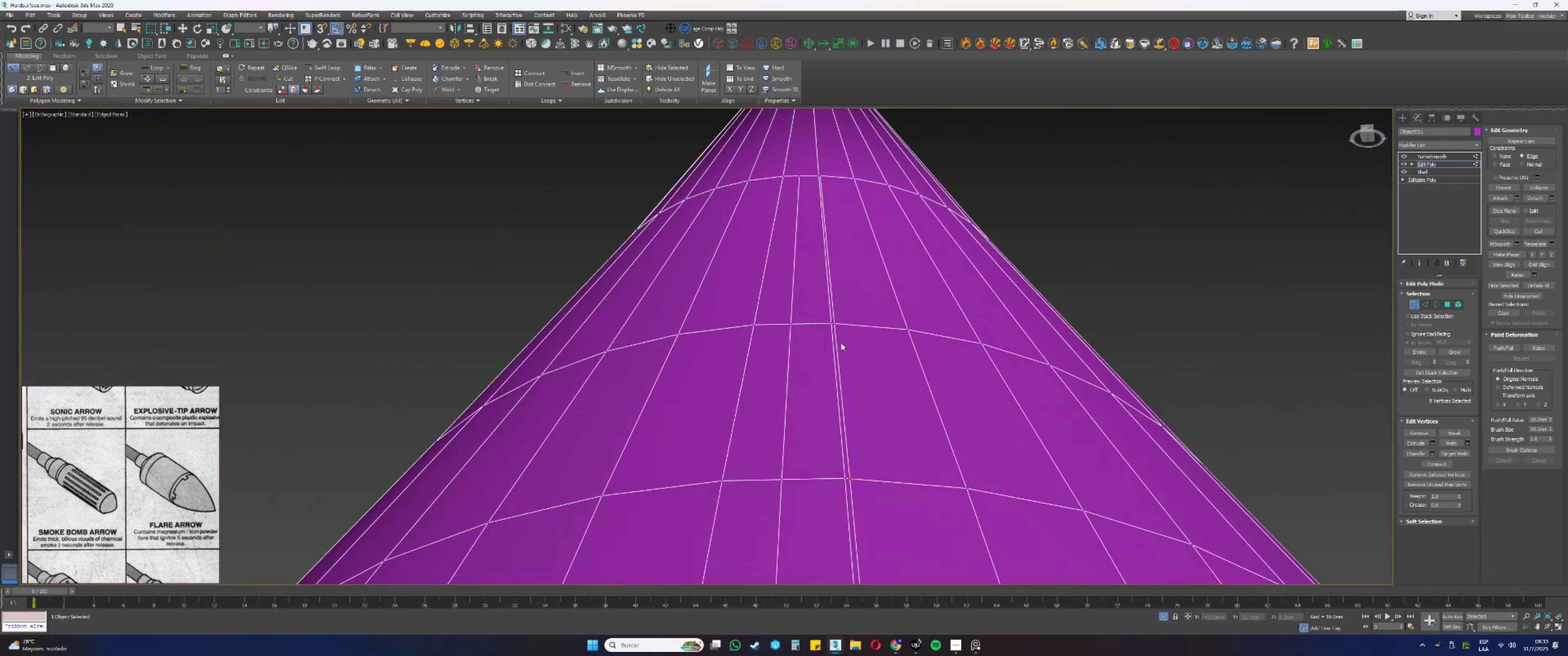 
hold_key(key=ControlLeft, duration=1.53)
left_click([836, 323])
 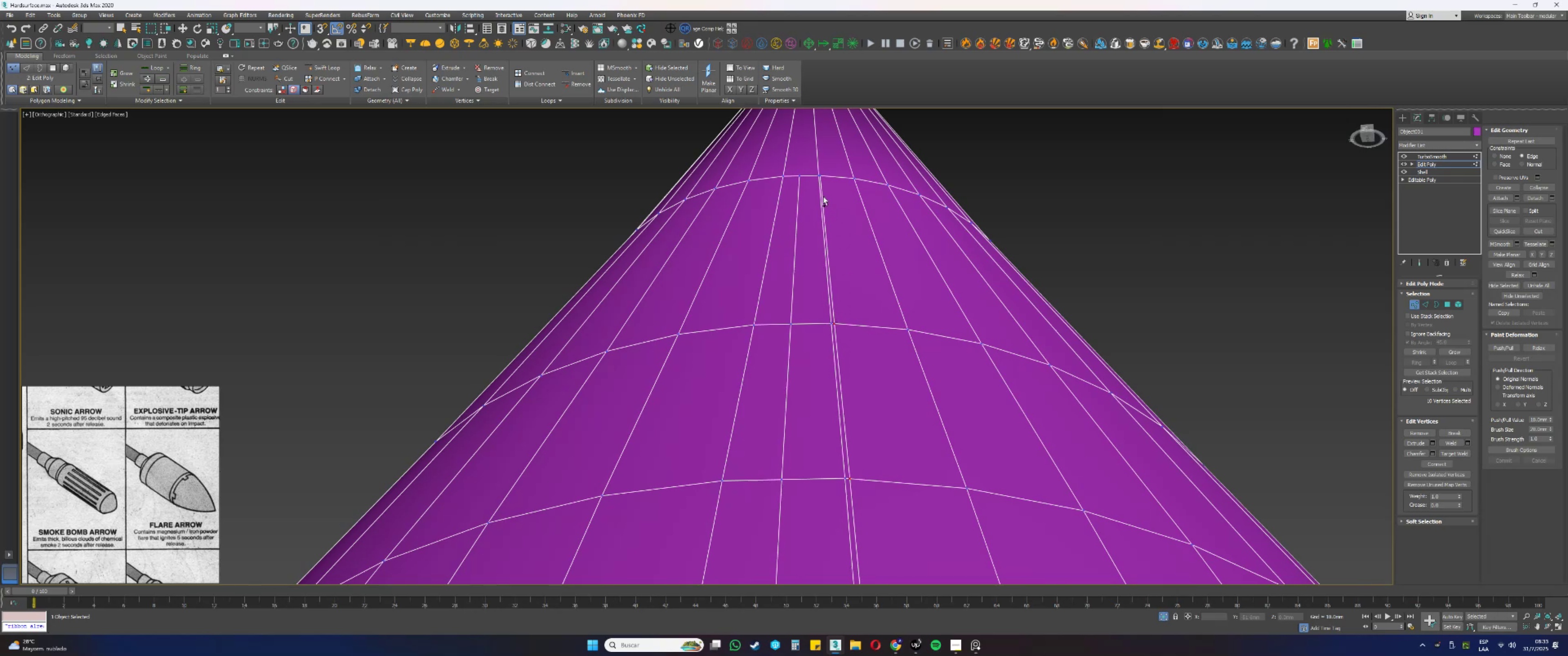 
key(Control+ControlLeft)
 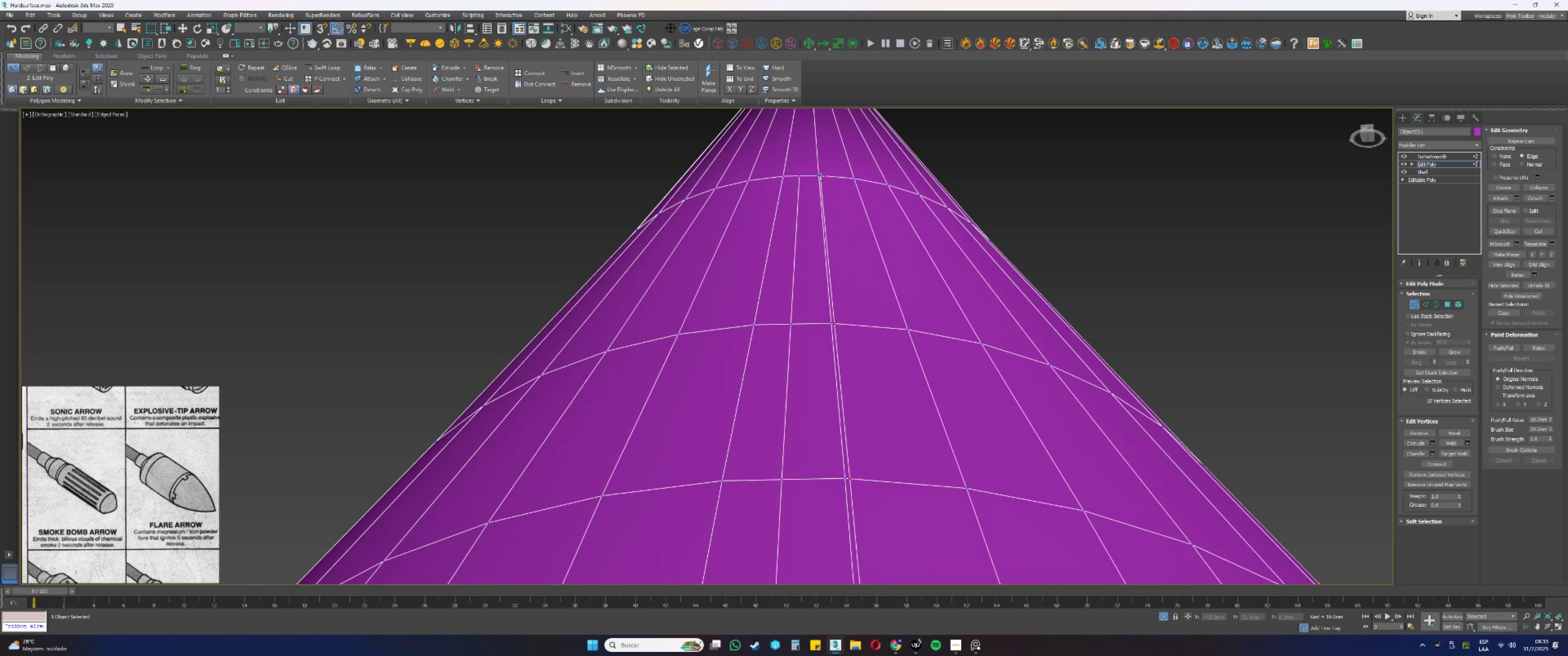 
key(Control+ControlLeft)
 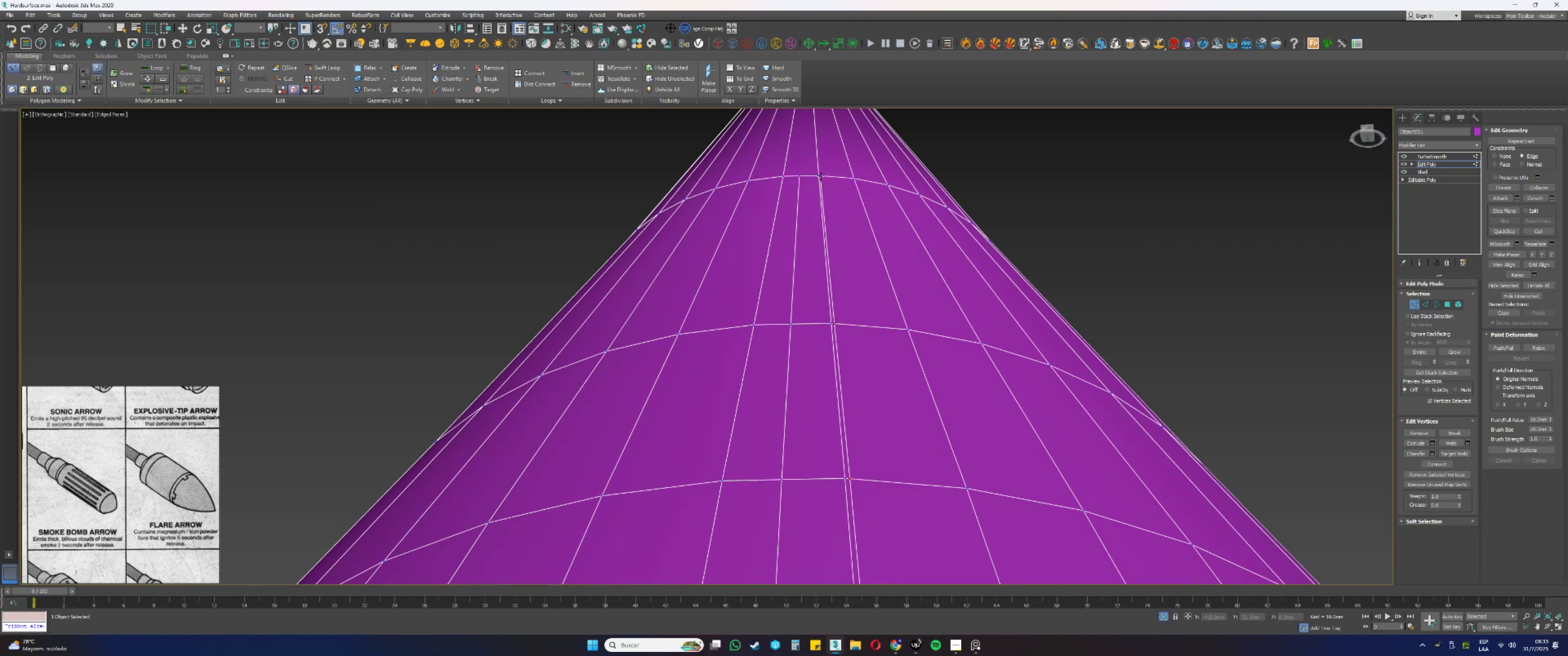 
key(Control+ControlLeft)
 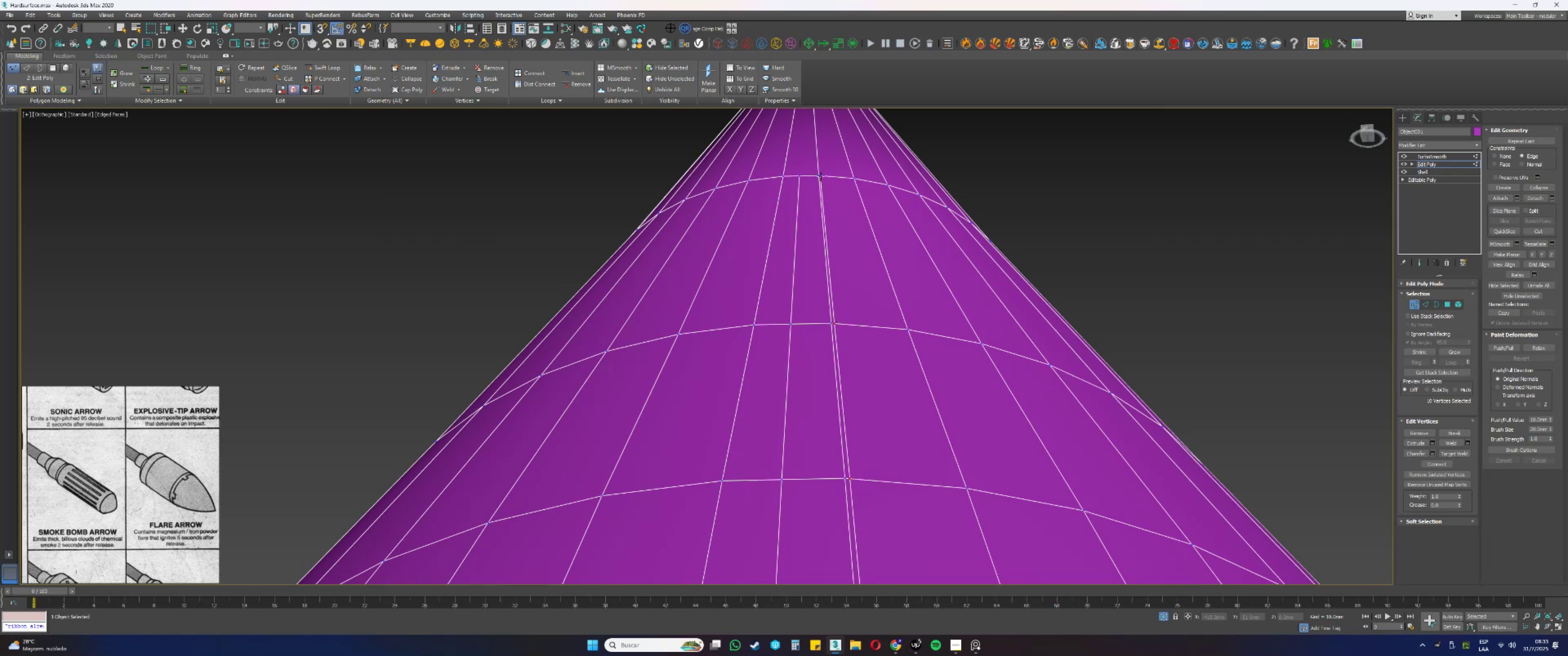 
key(Control+ControlLeft)
 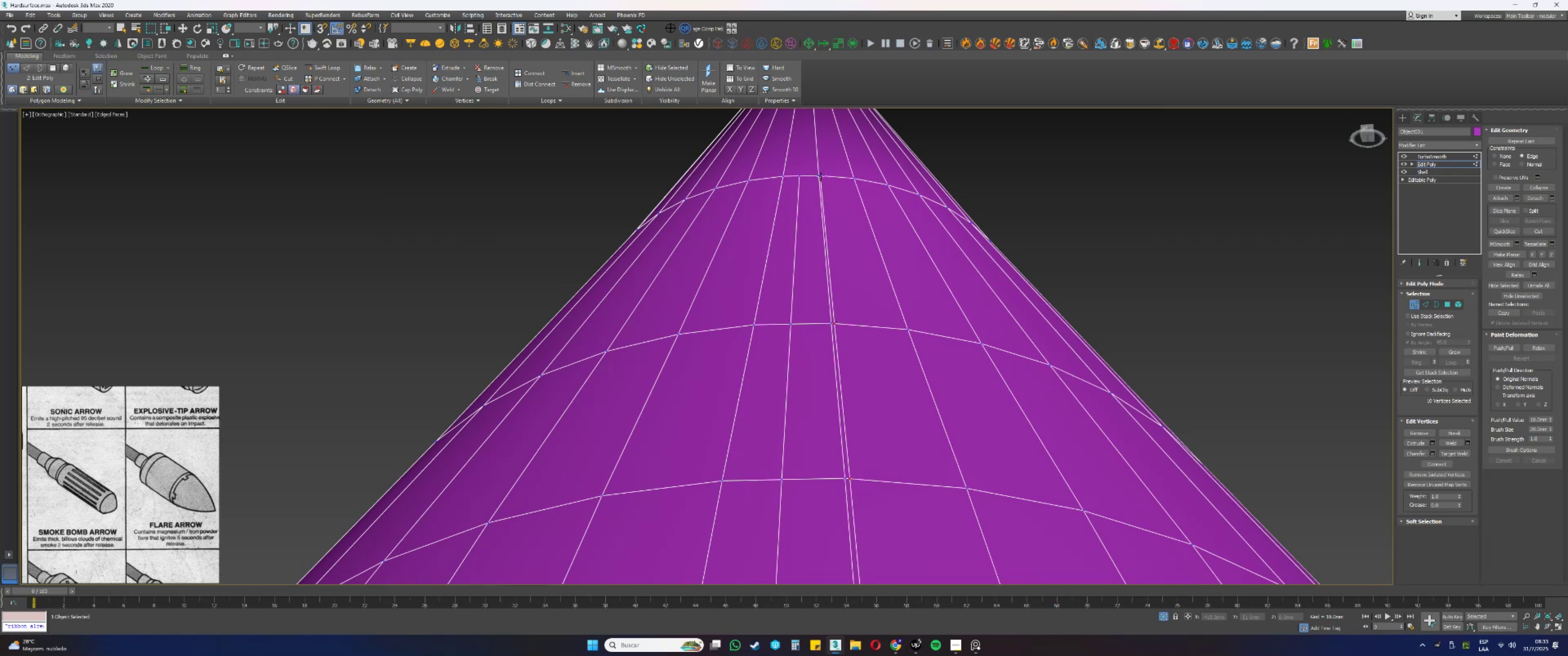 
key(Control+ControlLeft)
 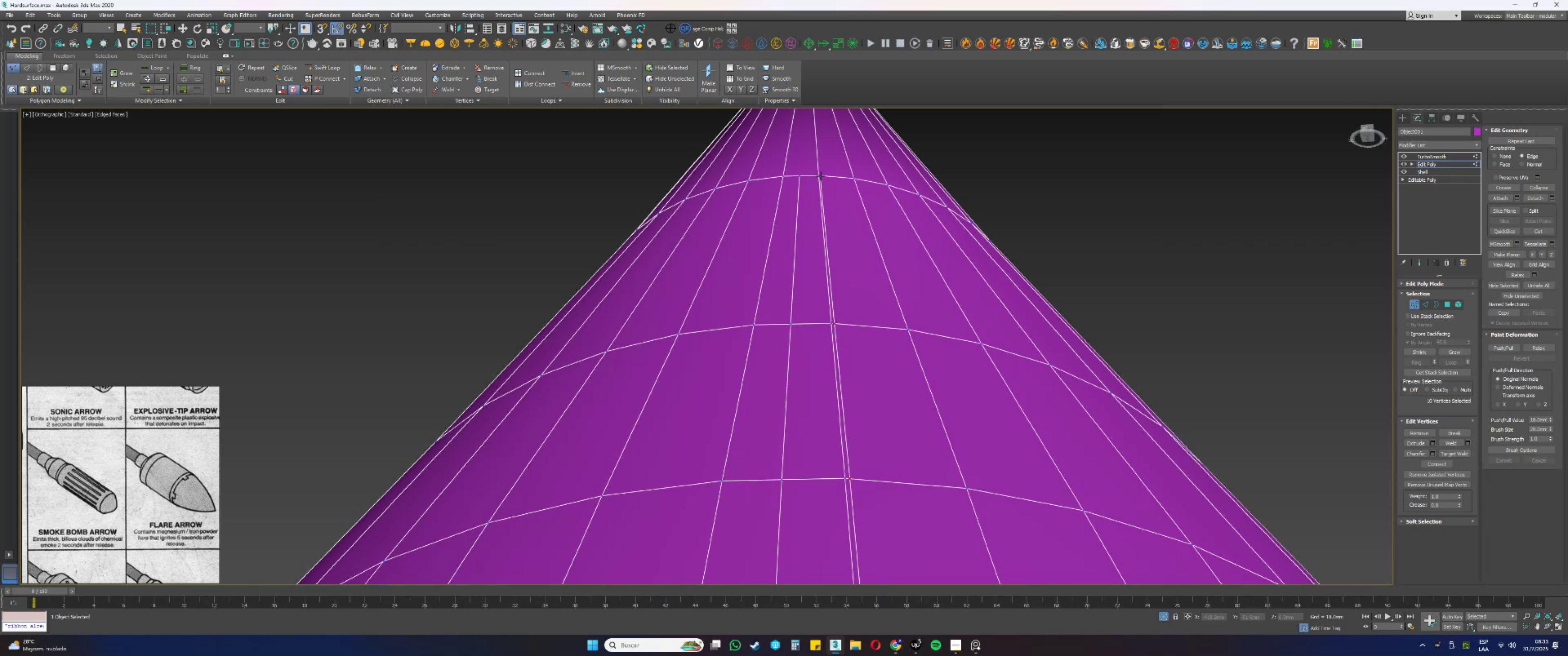 
scroll: coordinate [820, 176], scroll_direction: up, amount: 4.0
 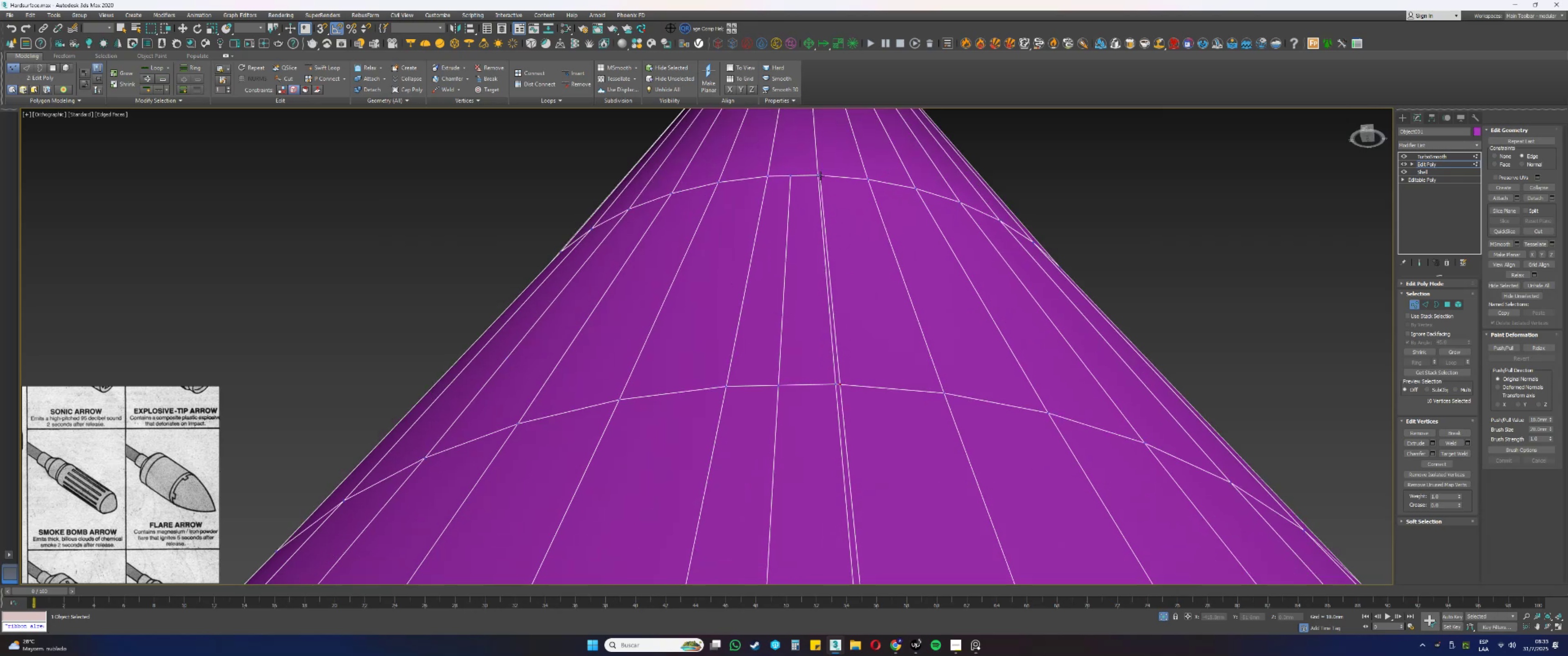 
hold_key(key=ControlLeft, duration=0.44)
left_click([820, 176])
 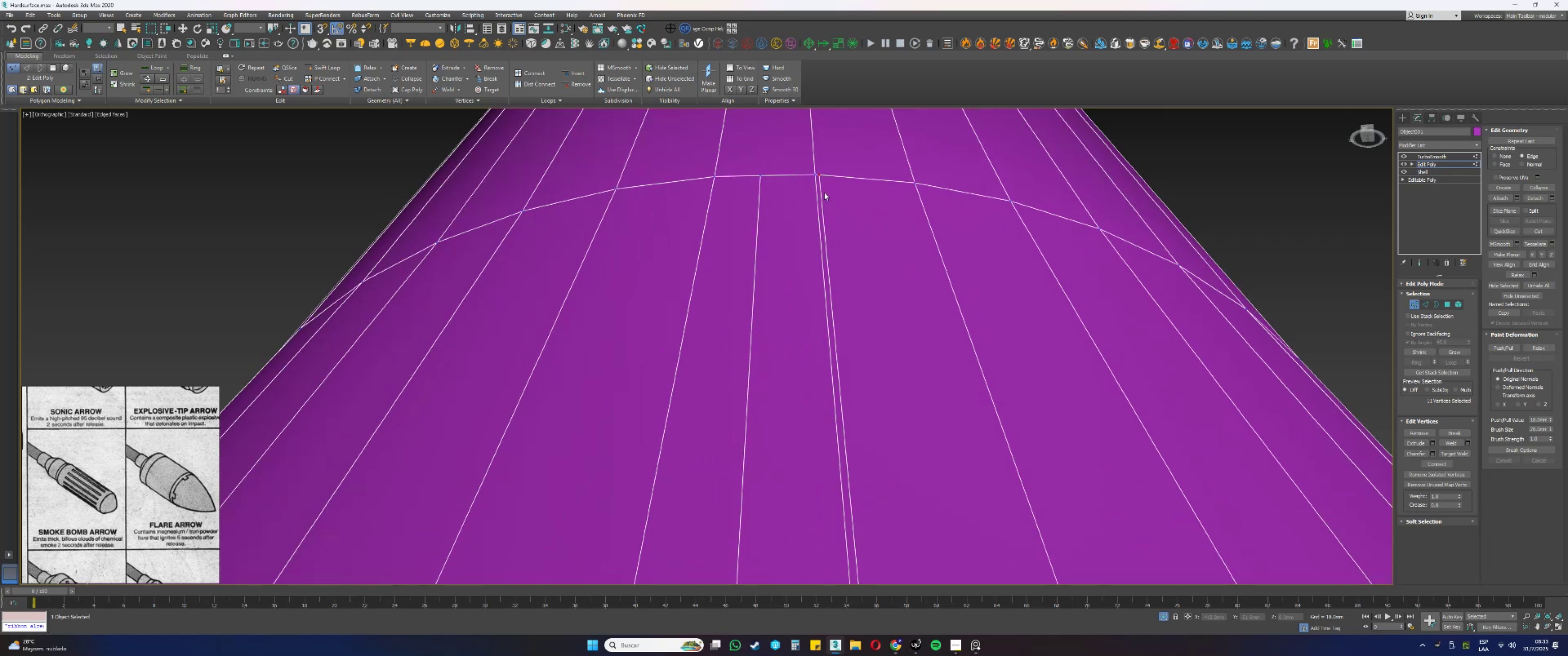 
scroll: coordinate [820, 225], scroll_direction: down, amount: 10.0
 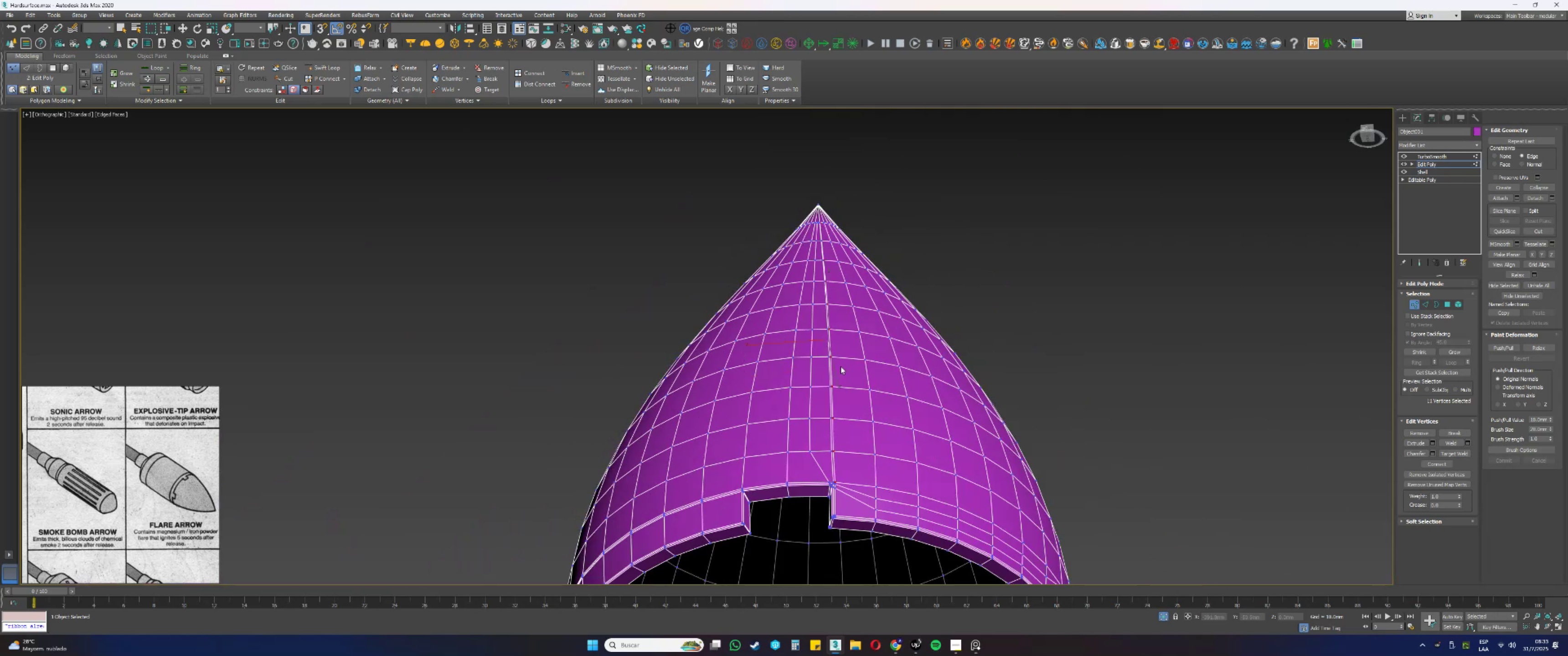 
hold_key(key=AltLeft, duration=0.3)
 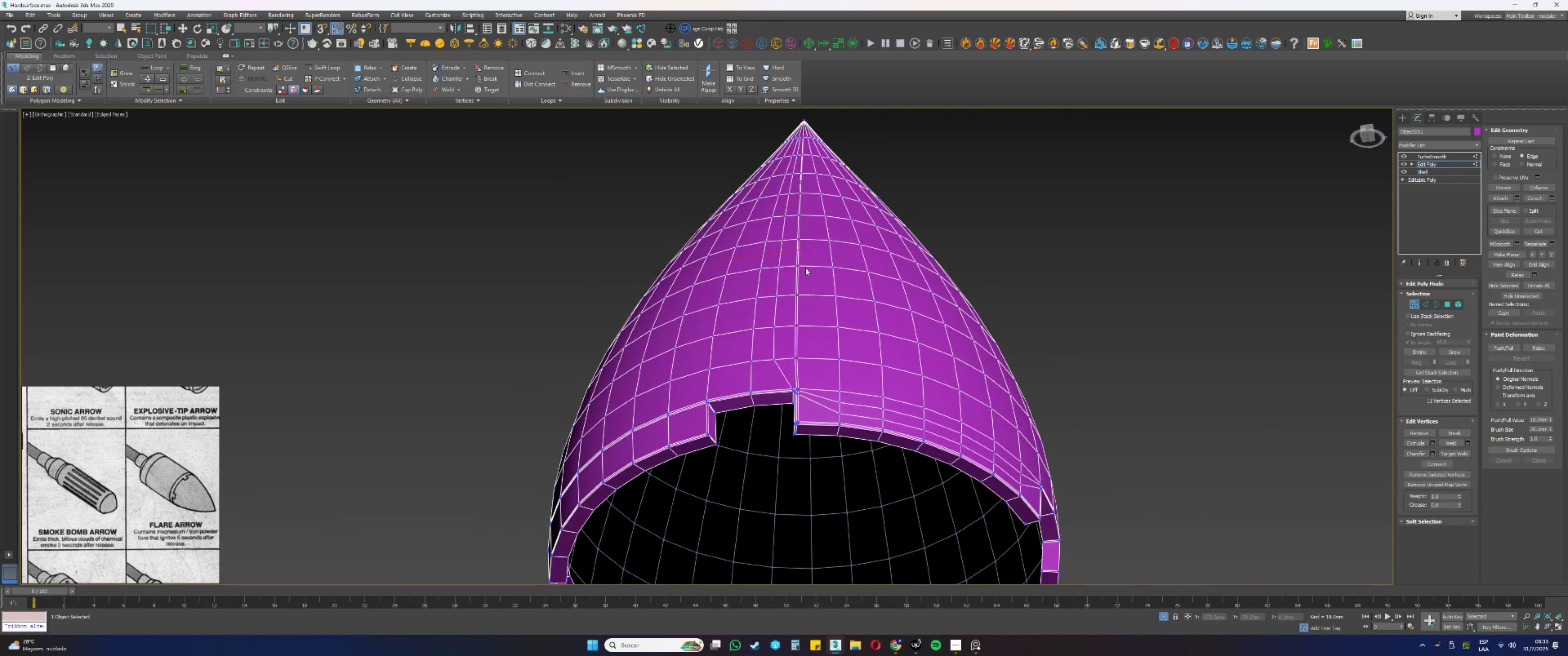 
scroll: coordinate [803, 283], scroll_direction: up, amount: 1.0
 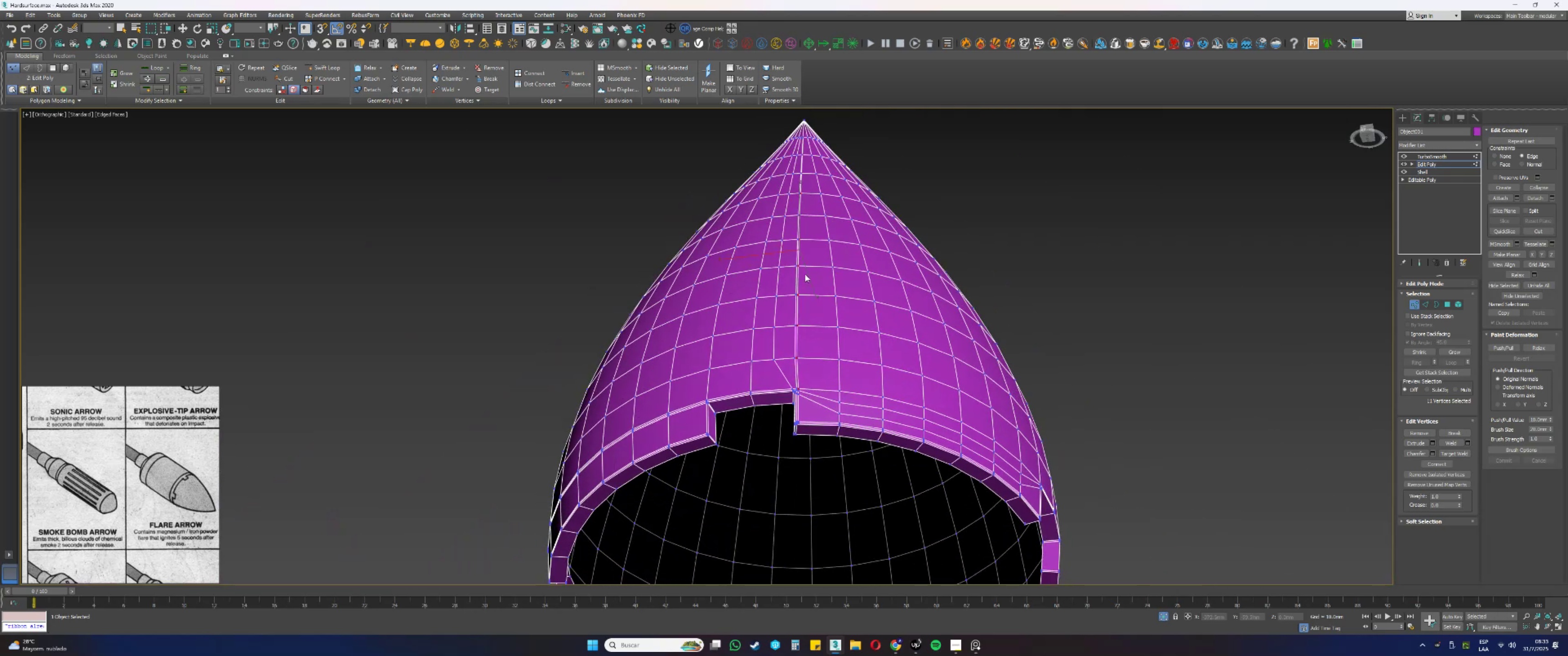 
key(W)
 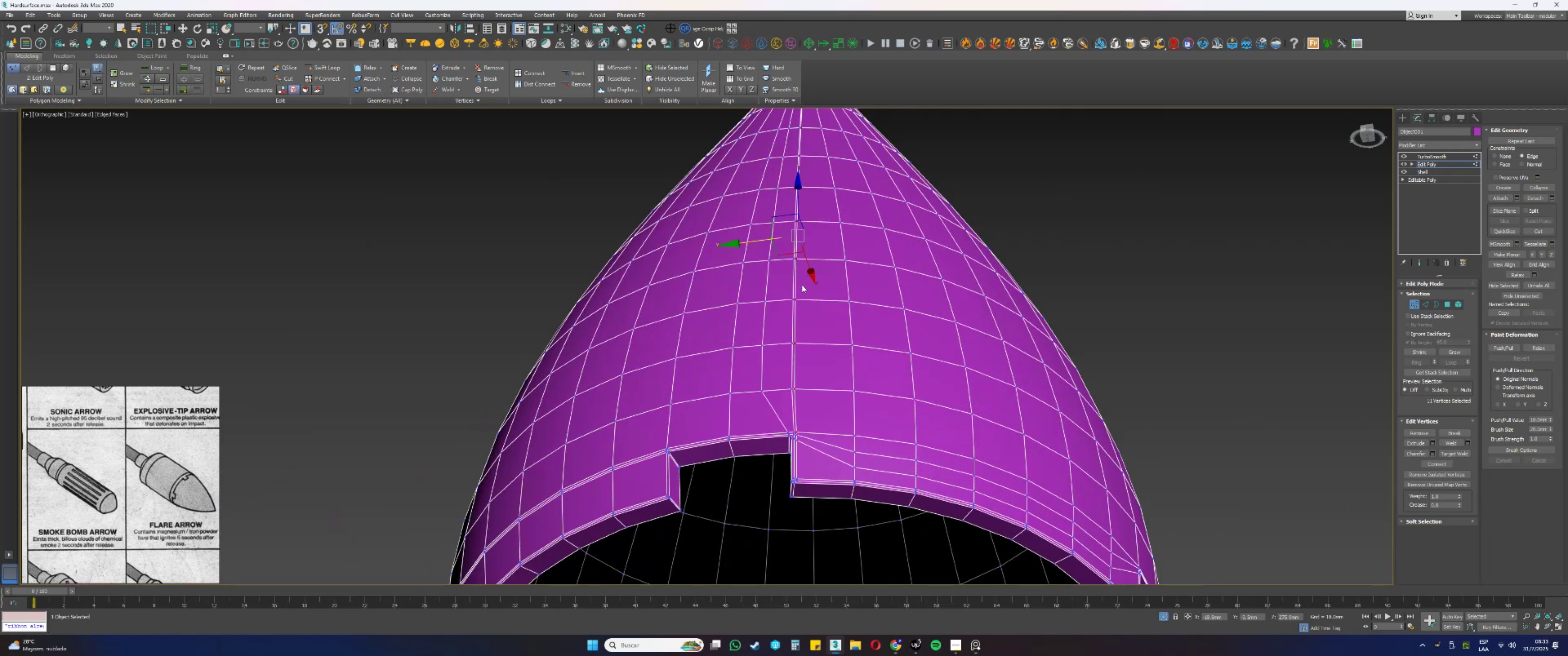 
hold_key(key=AltLeft, duration=0.45)
 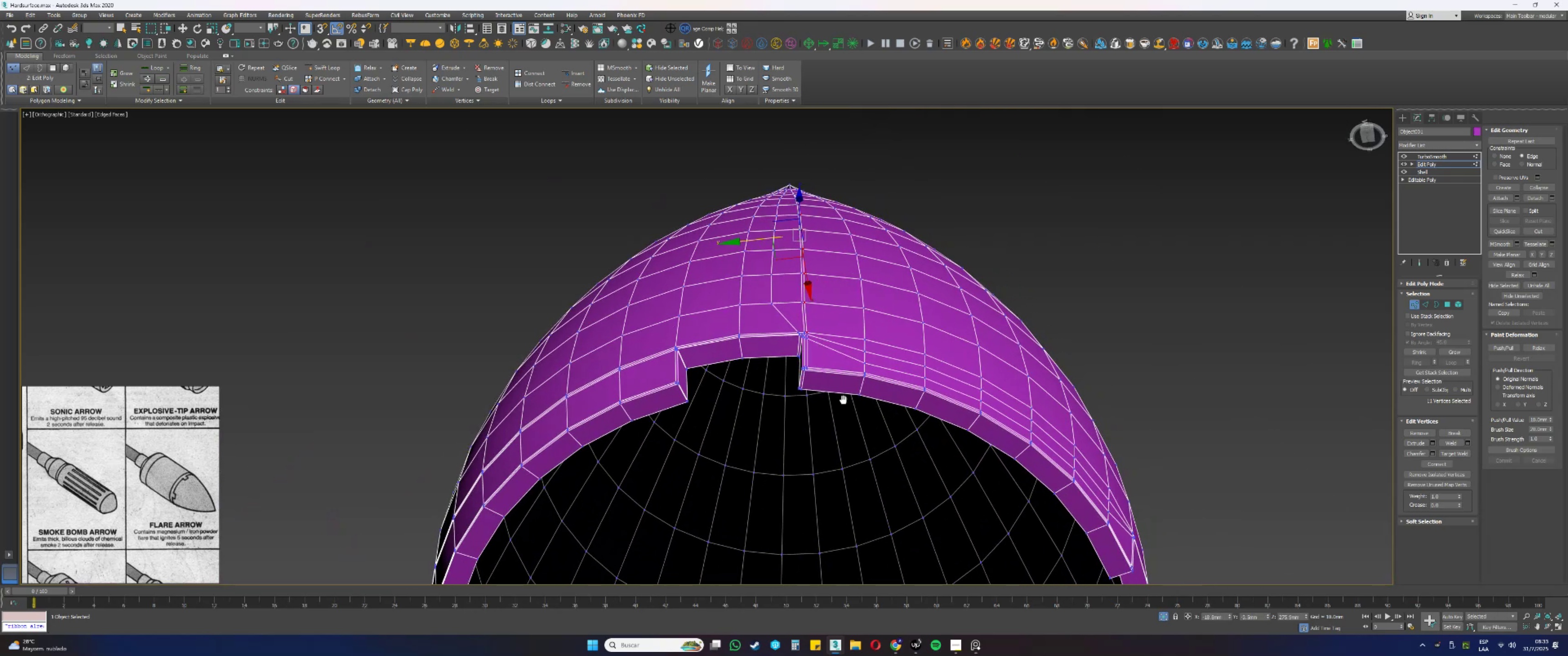 
scroll: coordinate [822, 315], scroll_direction: up, amount: 2.0
 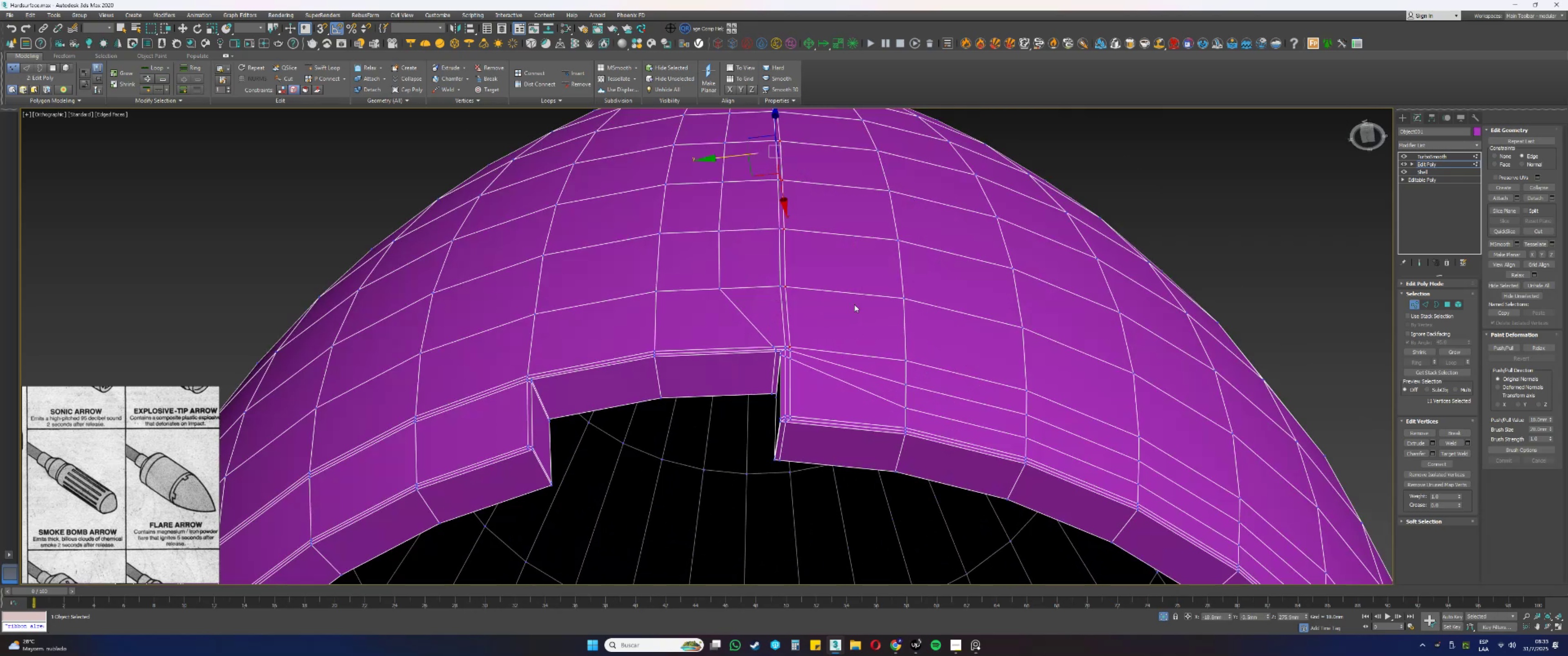 
key(Alt+AltLeft)
 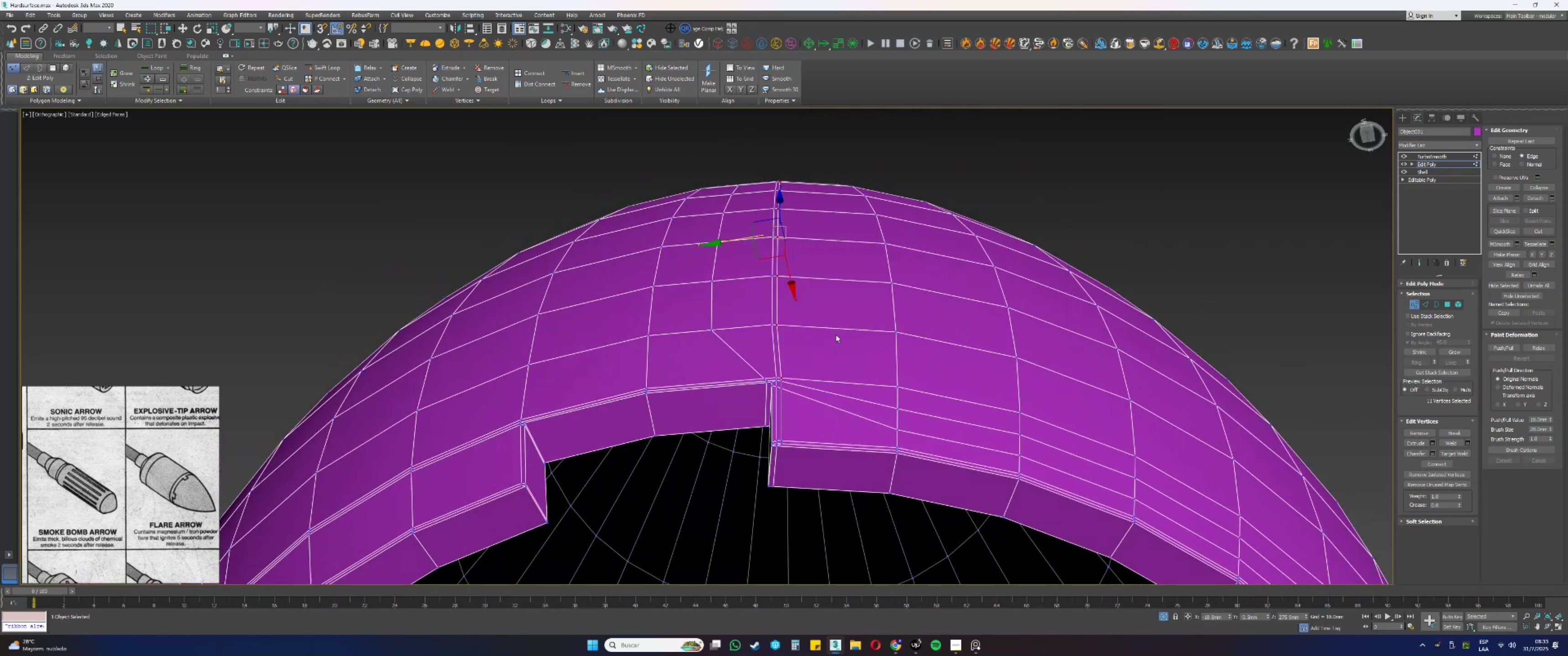 
scroll: coordinate [782, 244], scroll_direction: up, amount: 2.0
 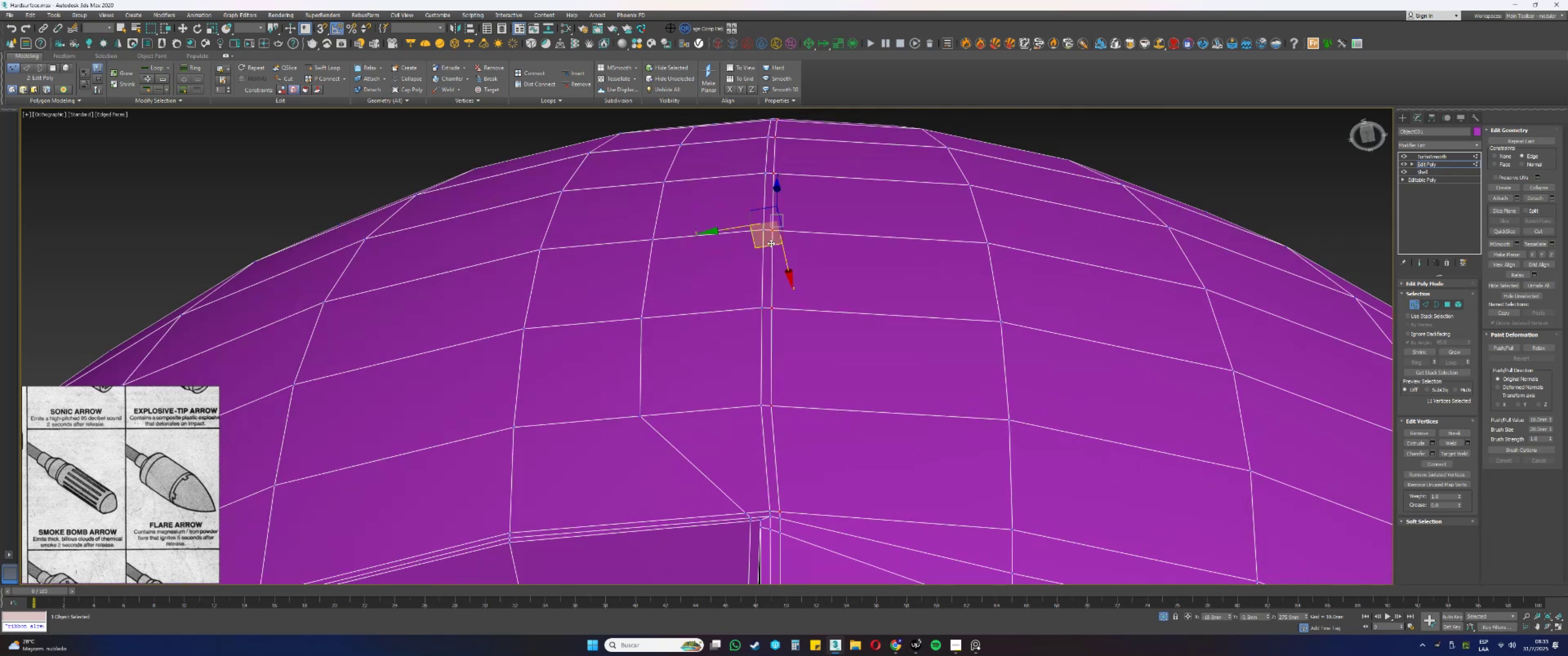 
scroll: coordinate [767, 249], scroll_direction: down, amount: 1.0
 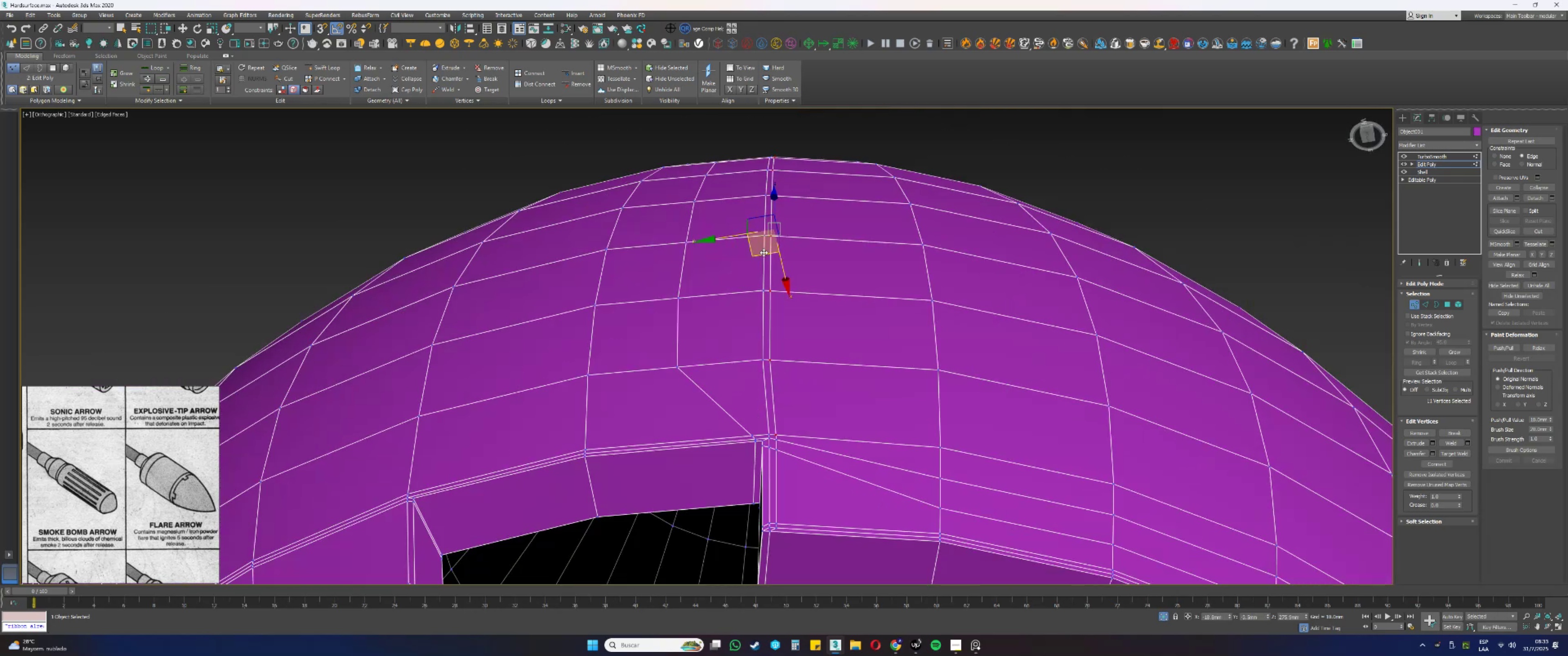 
left_click_drag(start_coordinate=[763, 252], to_coordinate=[776, 253])
 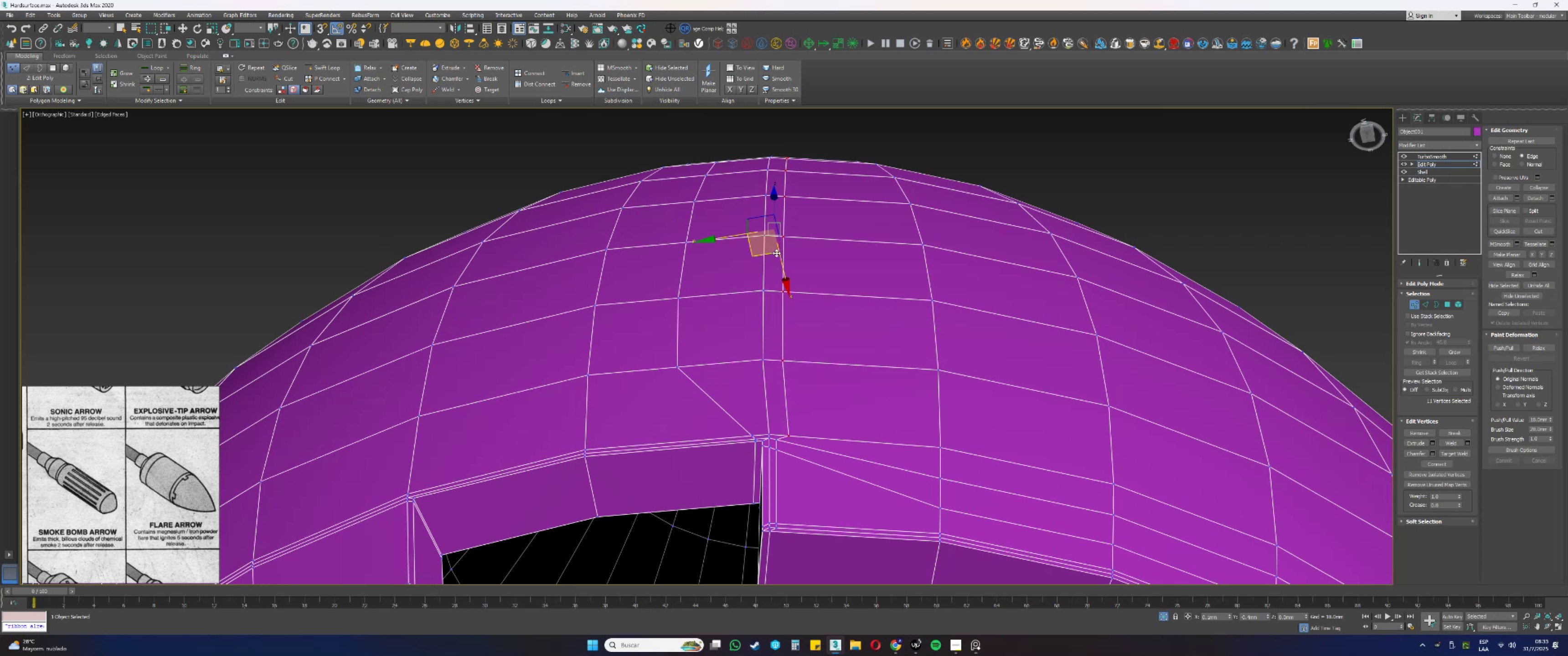 
hold_key(key=AltLeft, duration=0.56)
left_click_drag(start_coordinate=[805, 456], to_coordinate=[769, 425])
 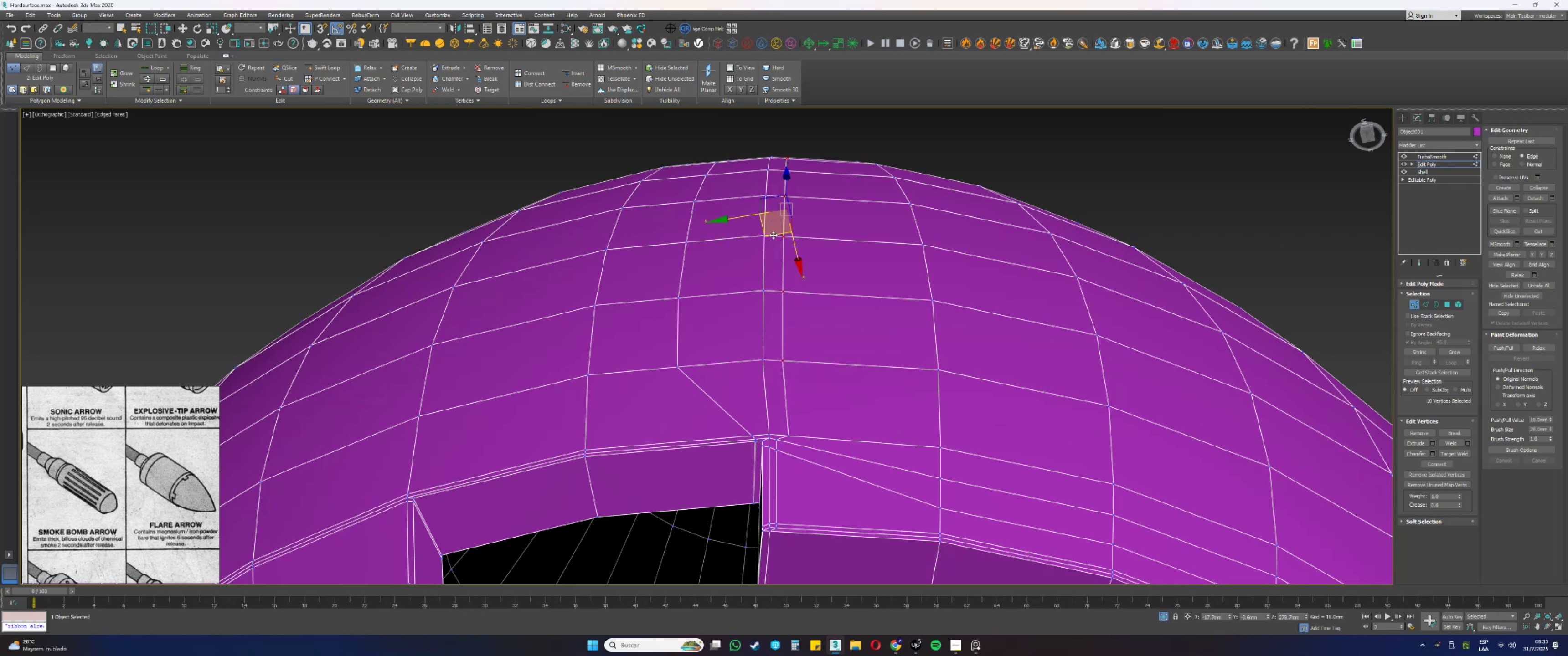 
key(F3)
 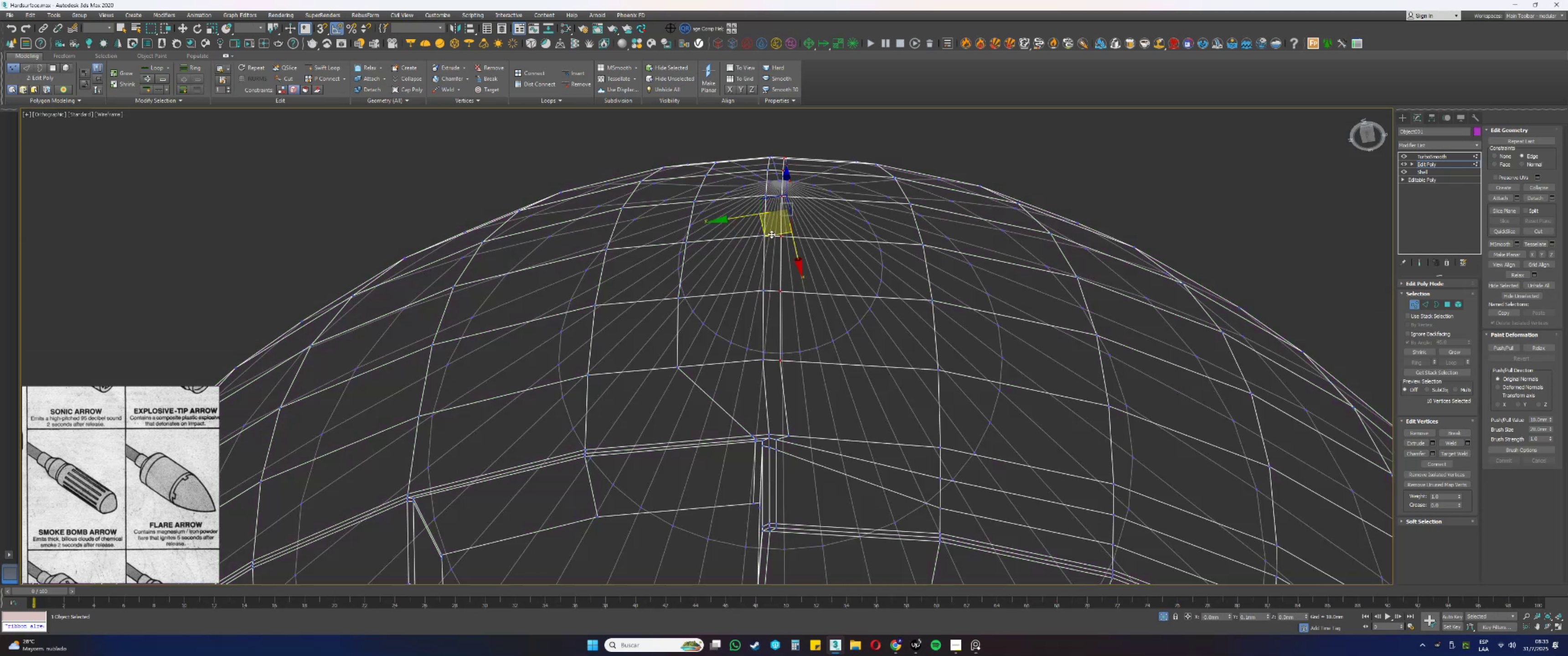 
key(Control+ControlLeft)
 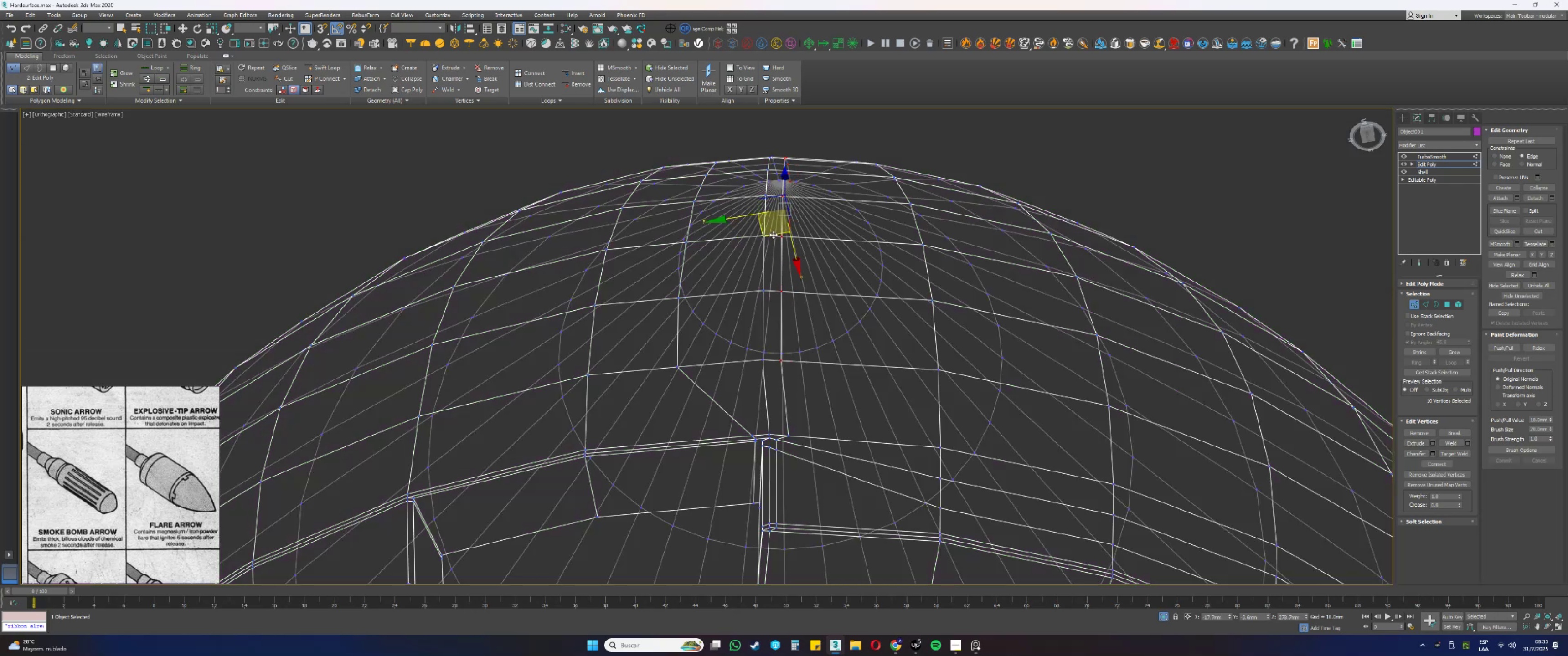 
key(Control+Z)
 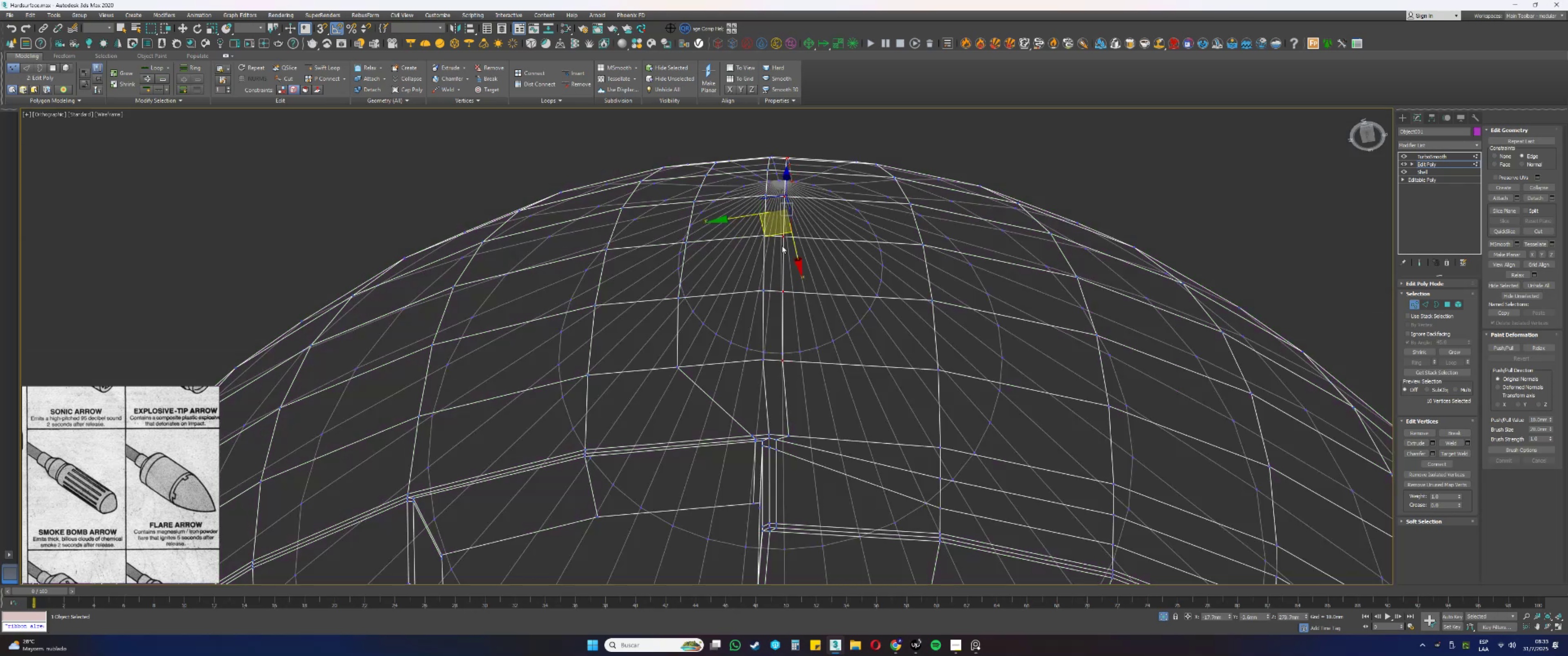 
key(Alt+AltLeft)
 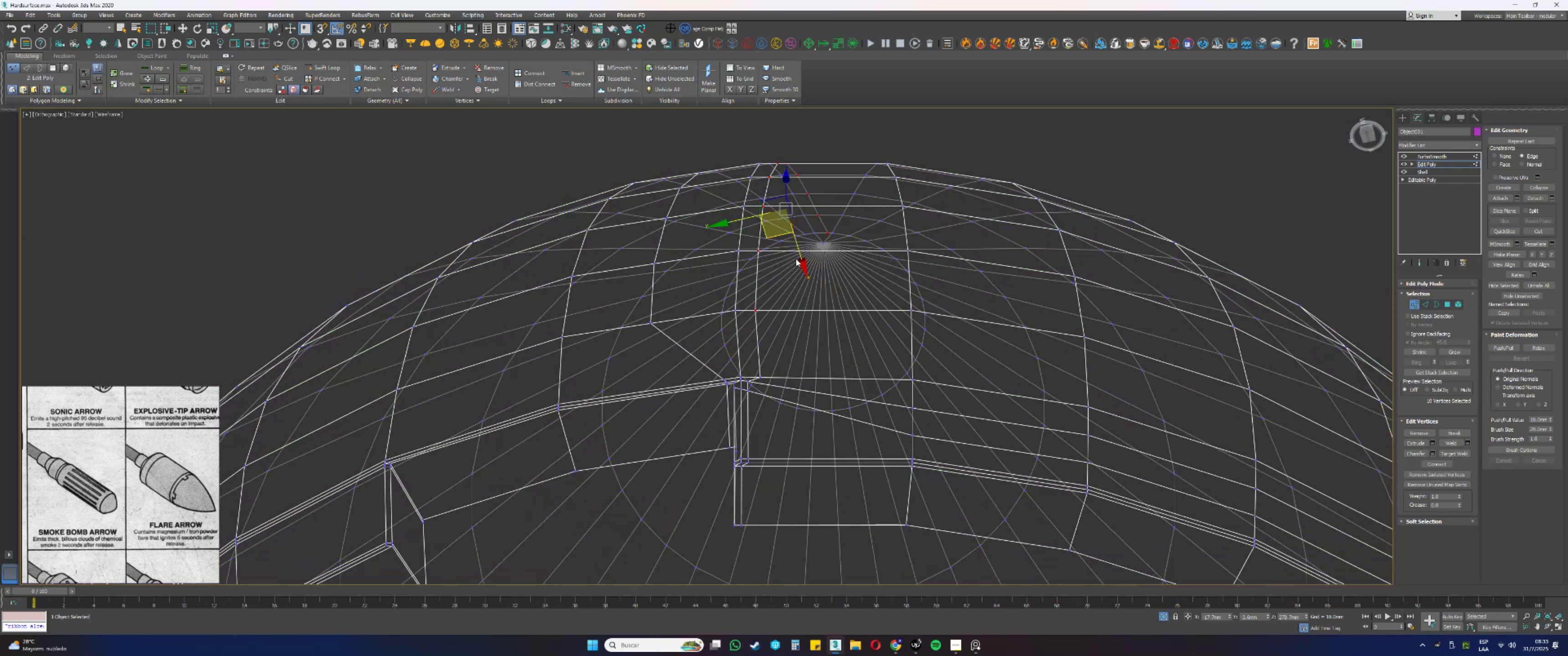 
key(Control+ControlLeft)
 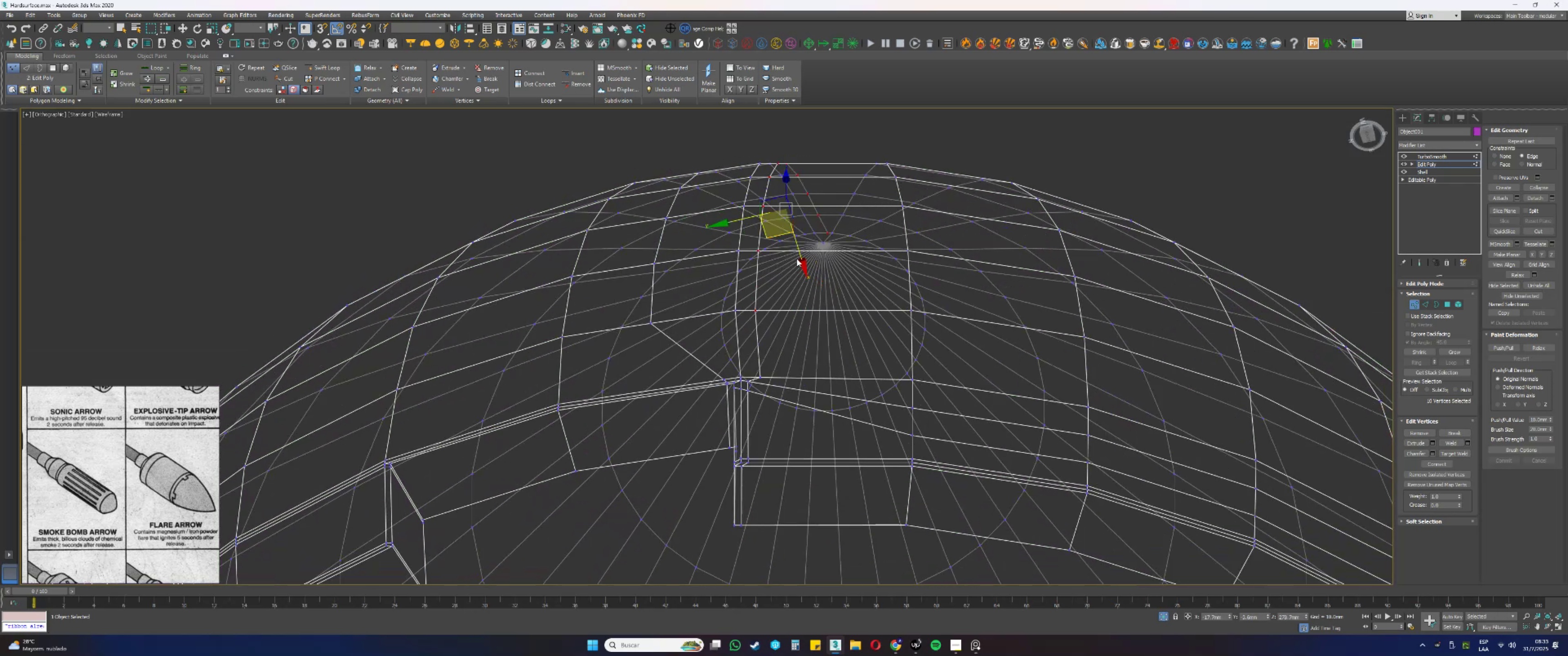 
key(Control+Z)
 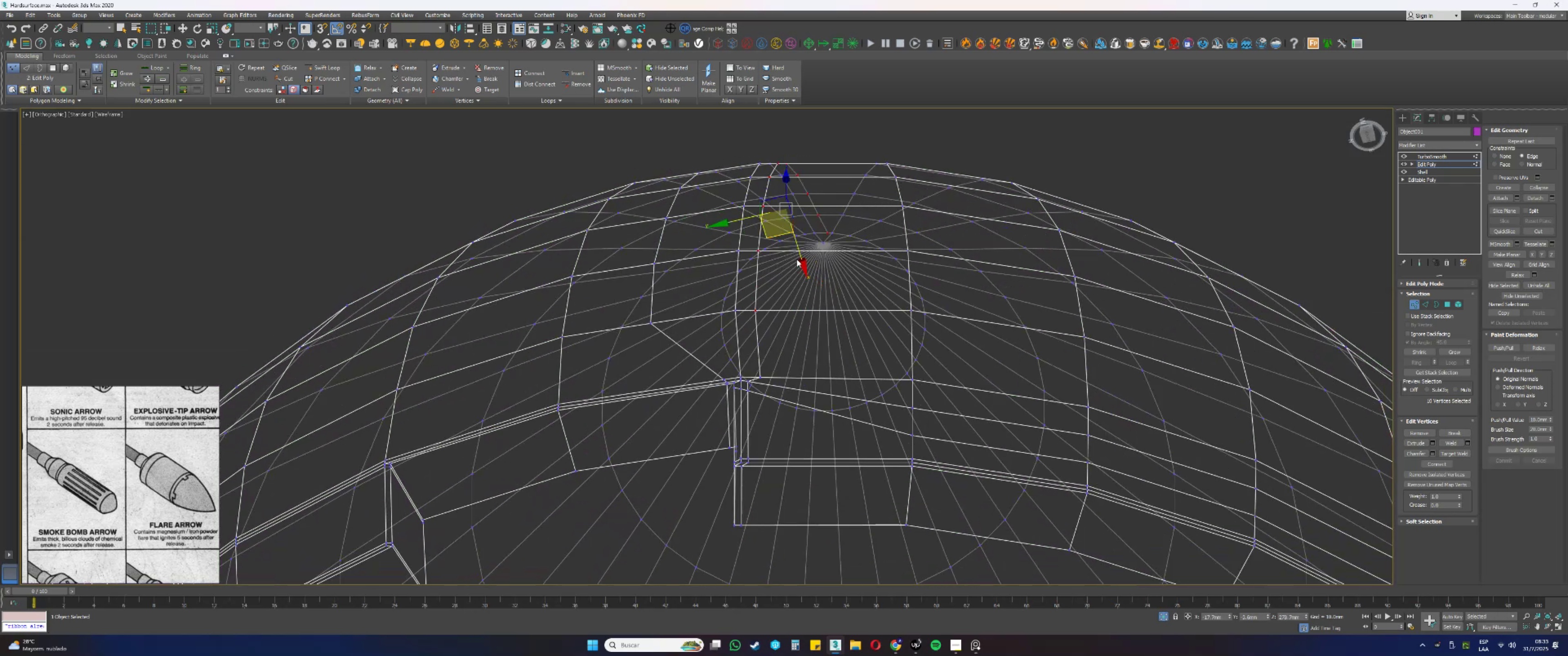 
key(Control+ControlLeft)
 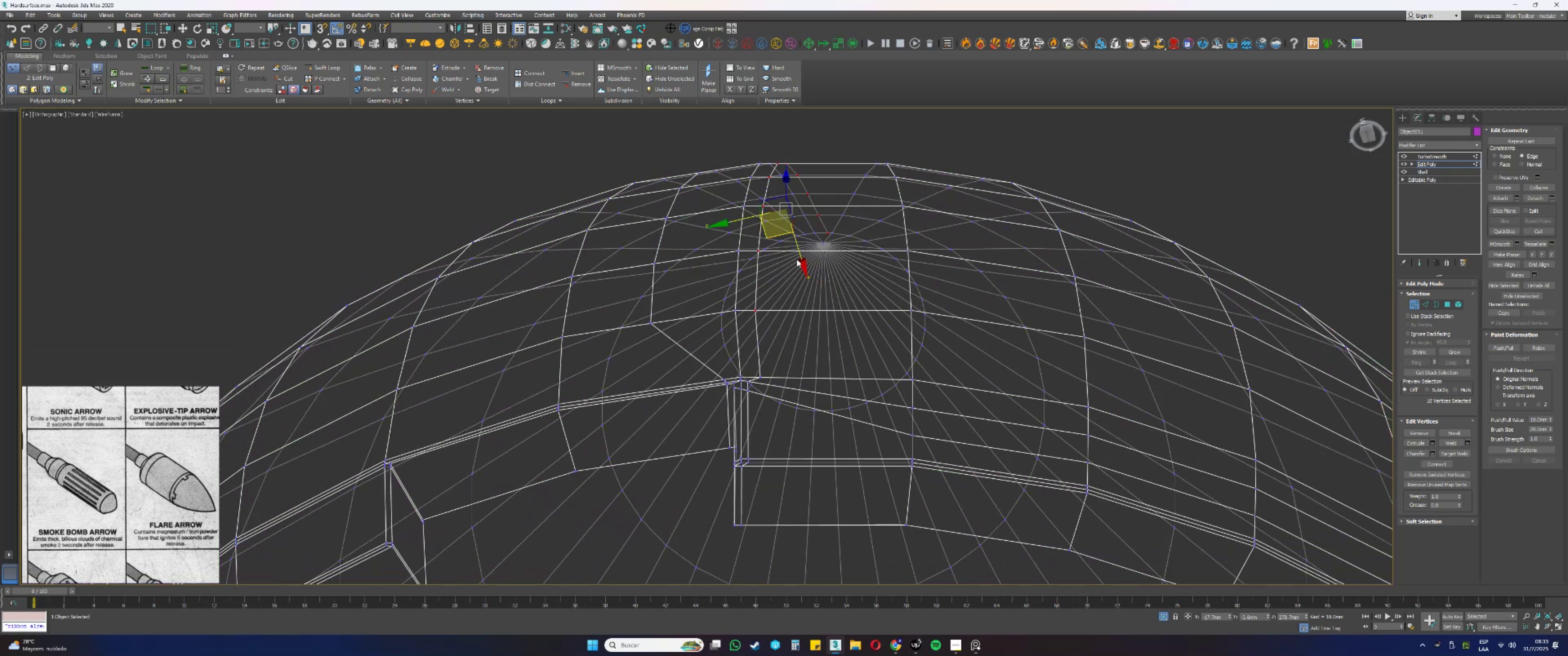 
key(Control+Z)
 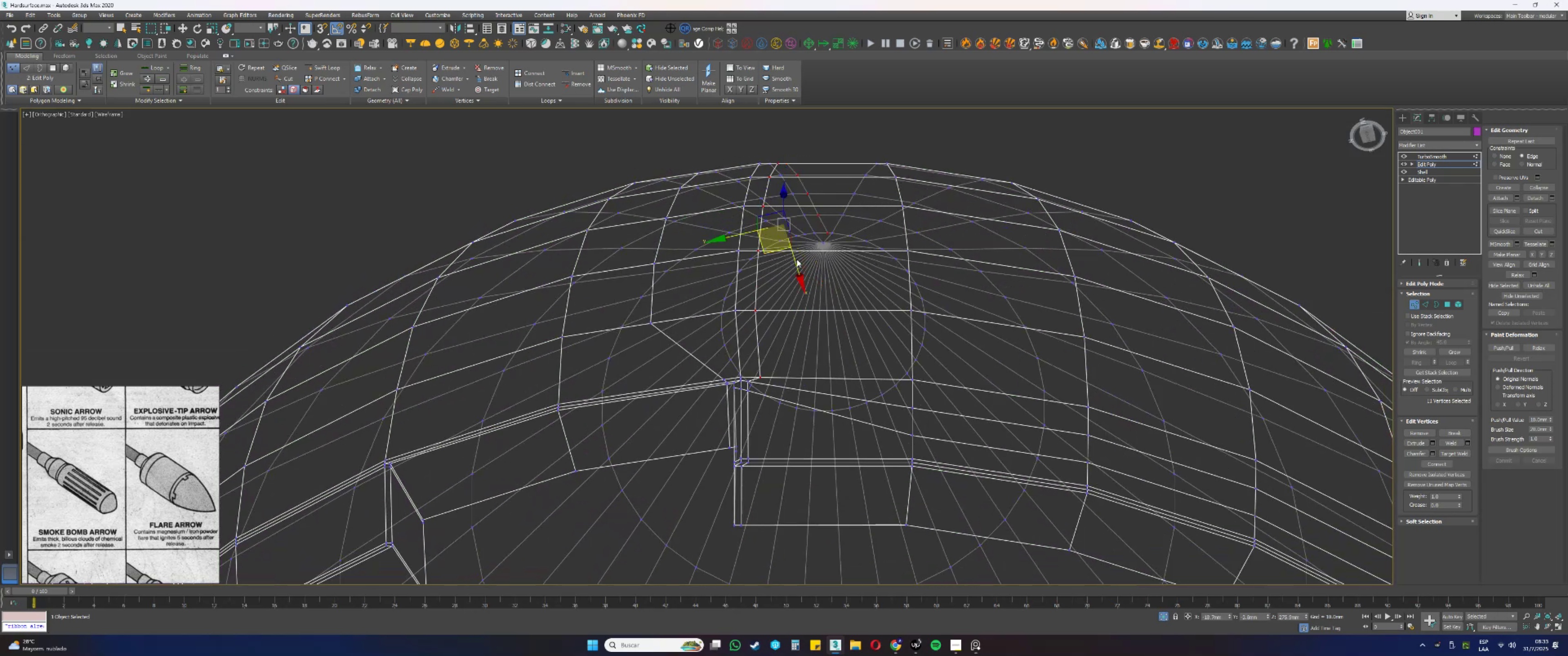 
key(Control+ControlLeft)
 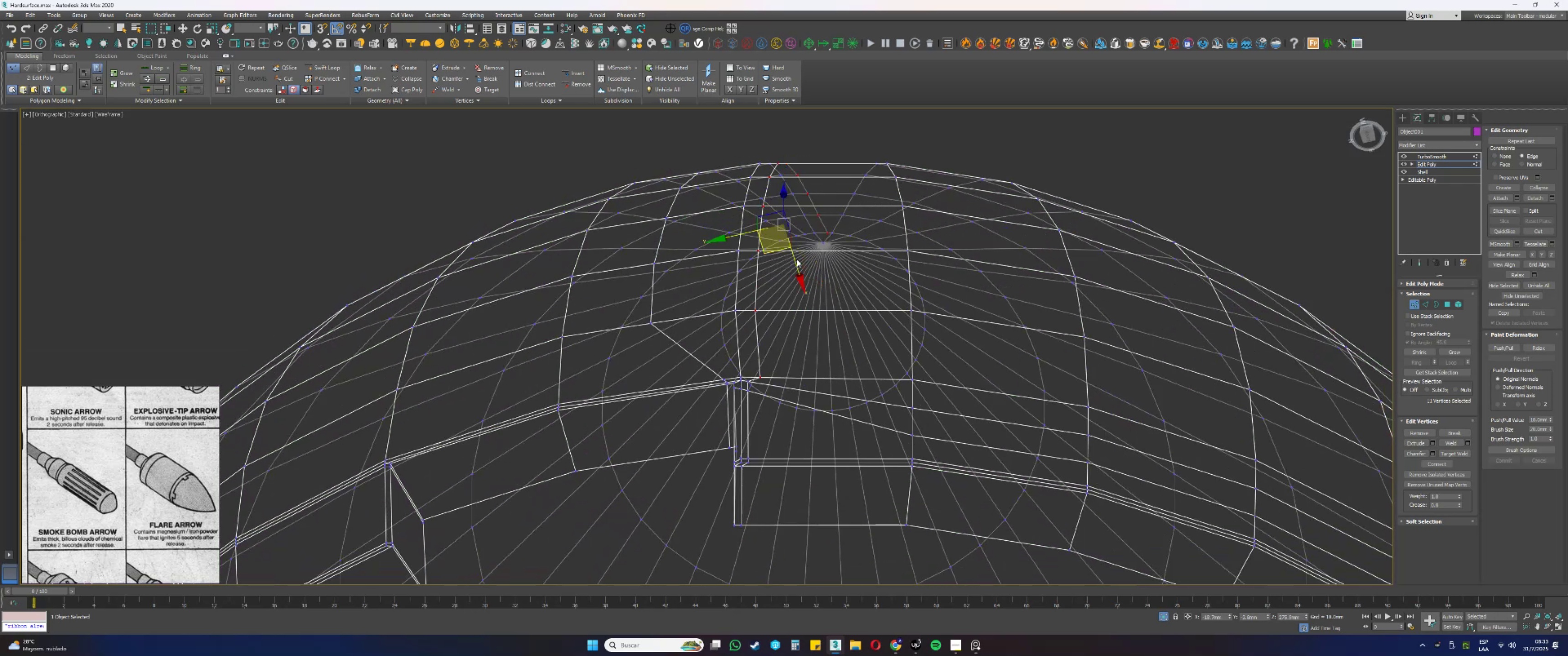 
key(Control+Z)
 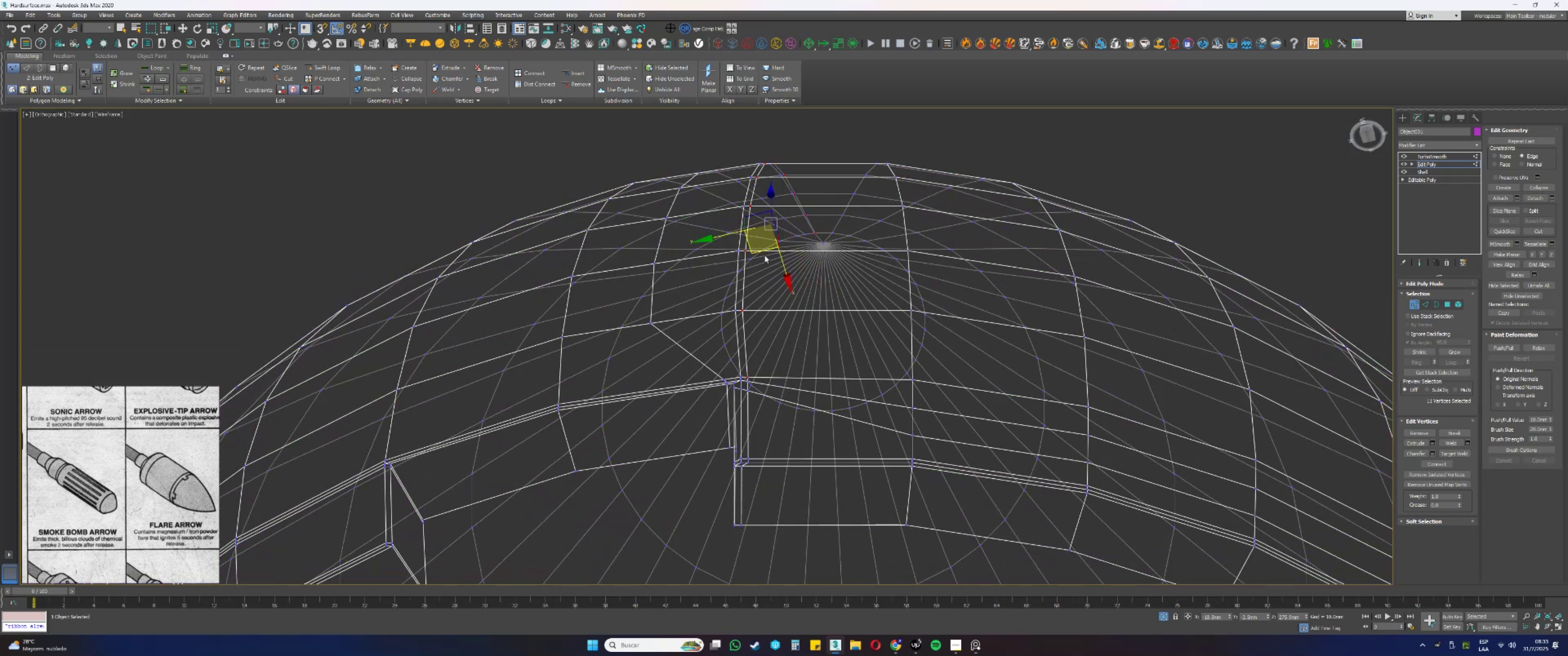 
left_click_drag(start_coordinate=[760, 252], to_coordinate=[768, 251])
 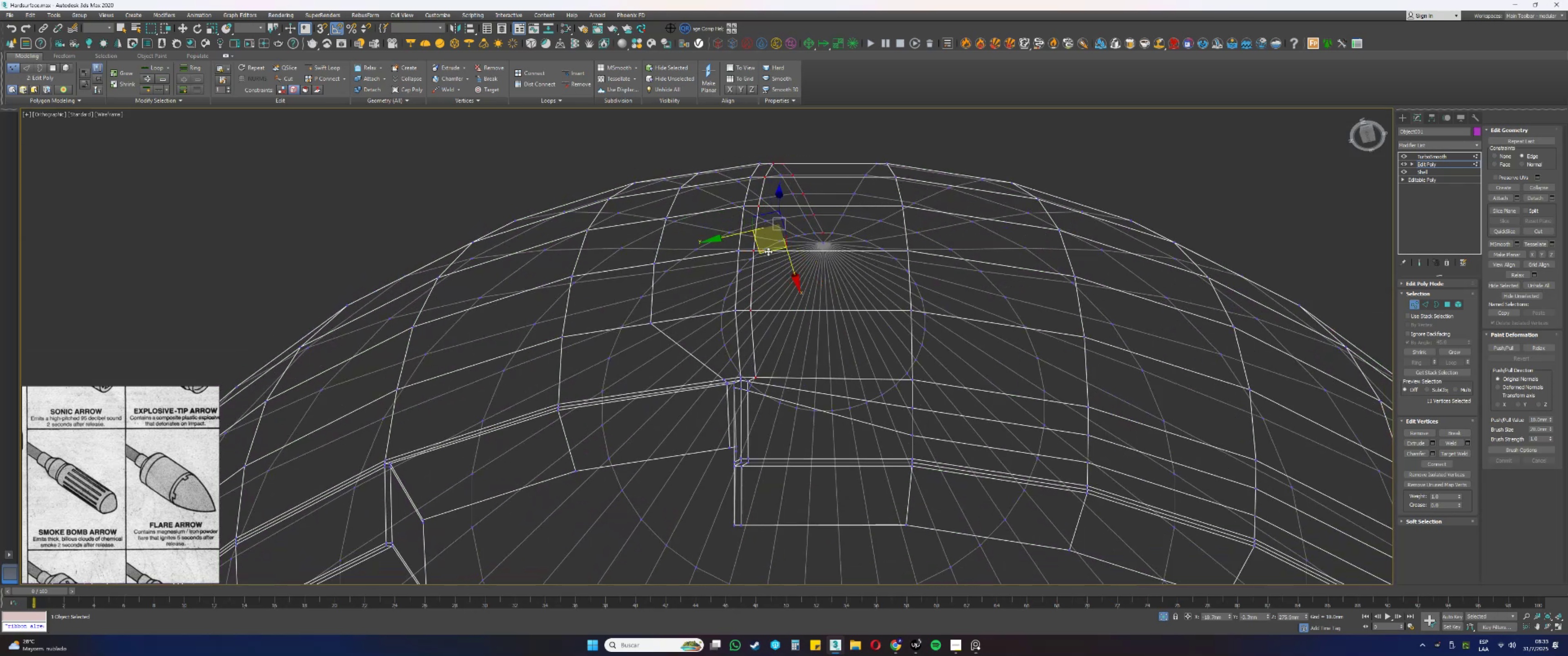 
hold_key(key=AltLeft, duration=0.38)
 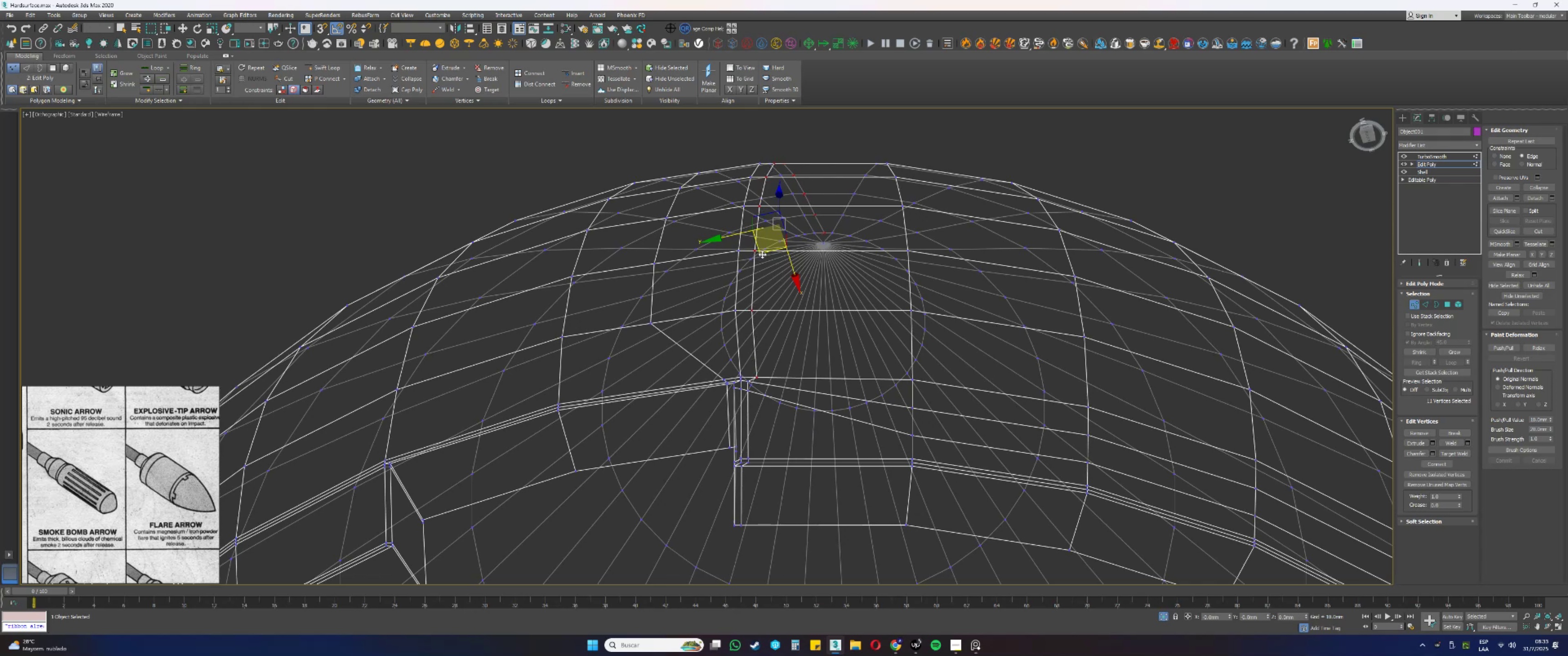 
hold_key(key=AltLeft, duration=0.48)
left_click_drag(start_coordinate=[842, 245], to_coordinate=[814, 233])
 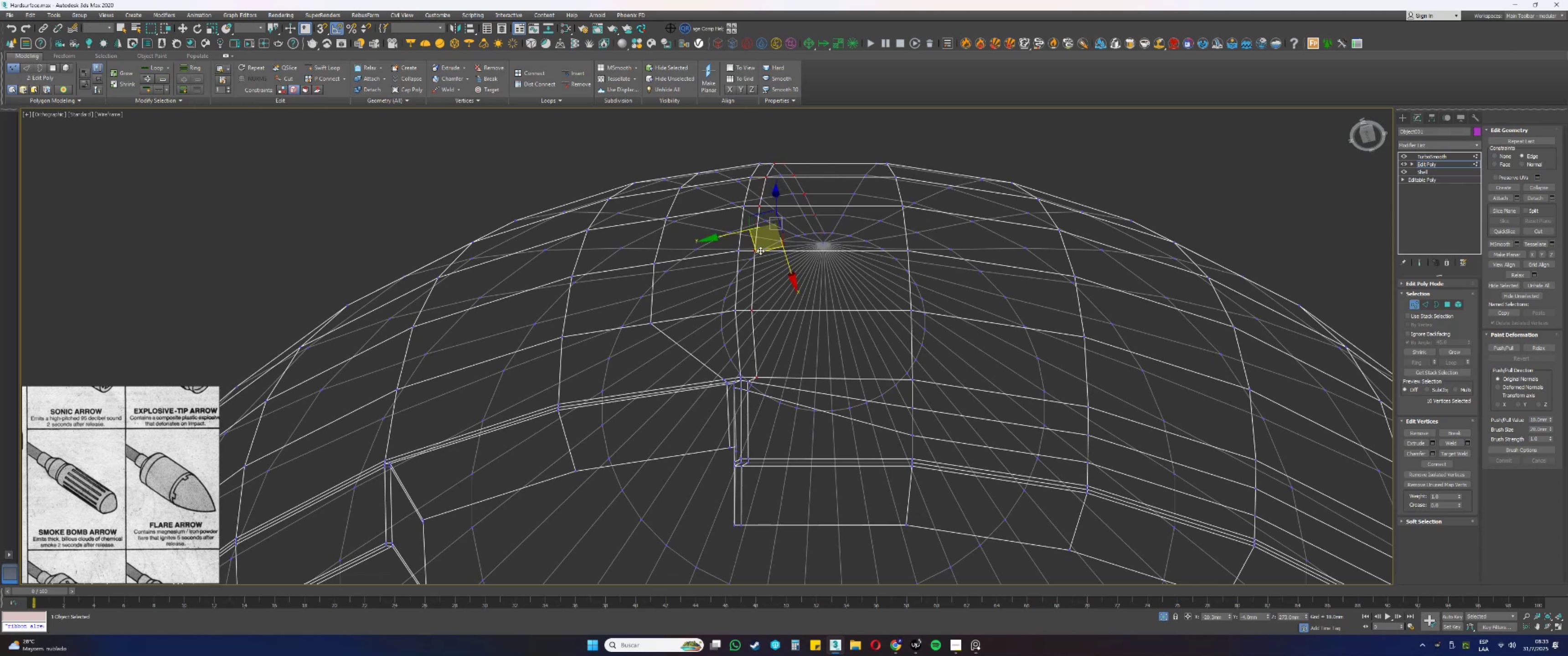 
left_click_drag(start_coordinate=[760, 251], to_coordinate=[767, 251])
 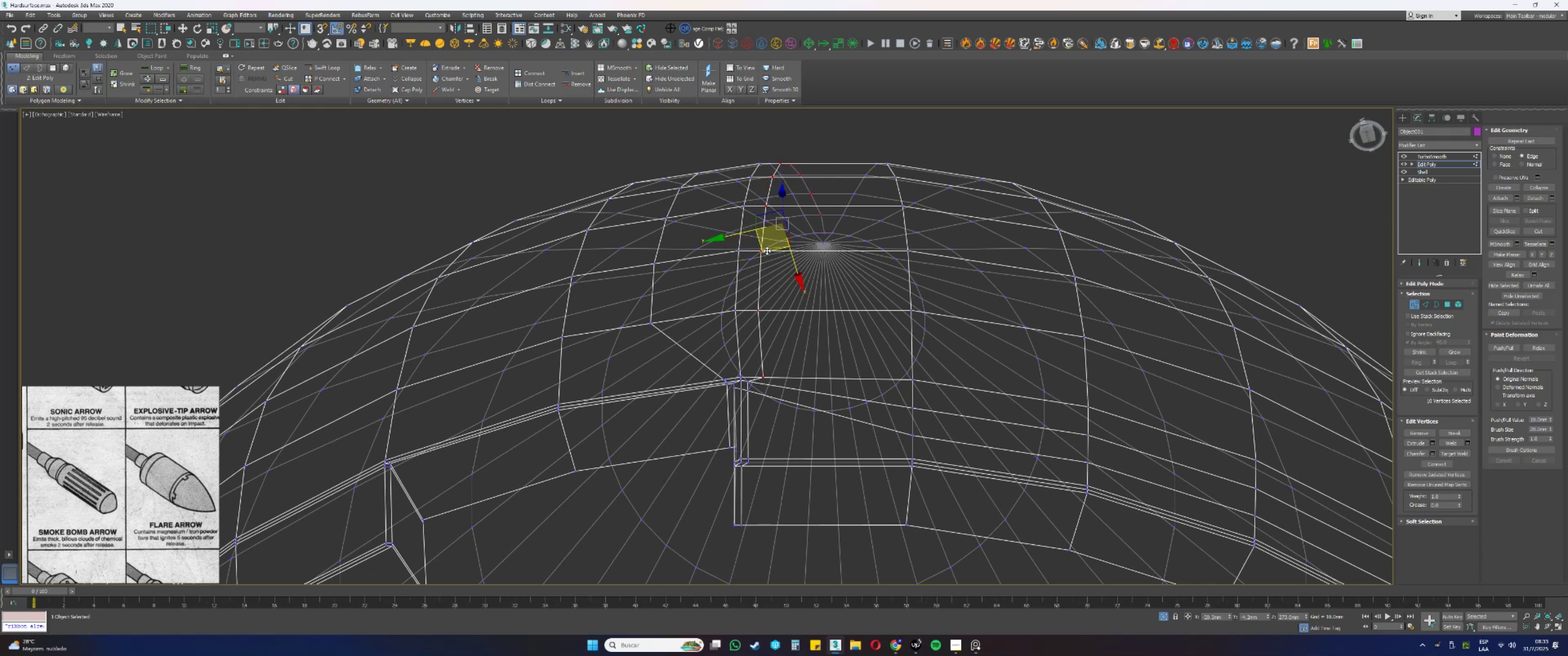 
hold_key(key=AltLeft, duration=0.47)
left_click_drag(start_coordinate=[784, 395], to_coordinate=[730, 348])
 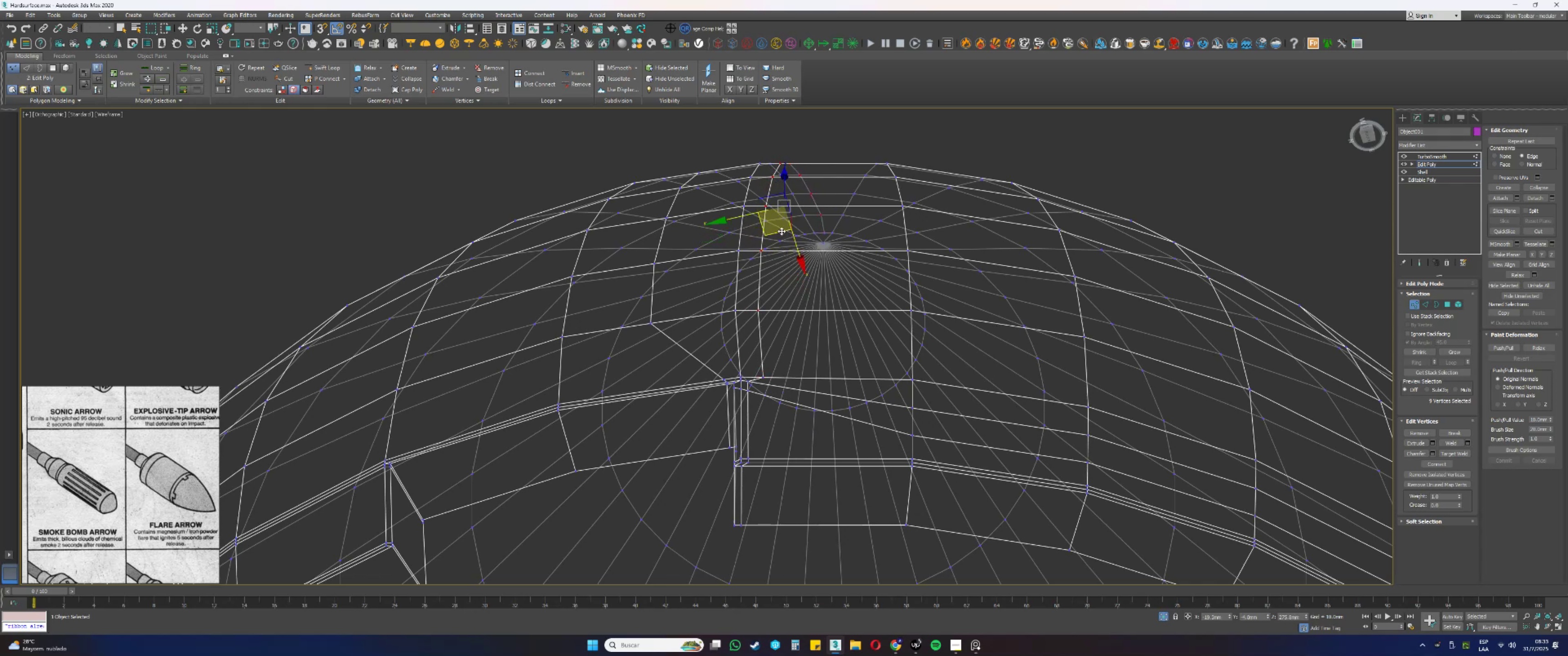 
left_click_drag(start_coordinate=[781, 231], to_coordinate=[784, 234])
 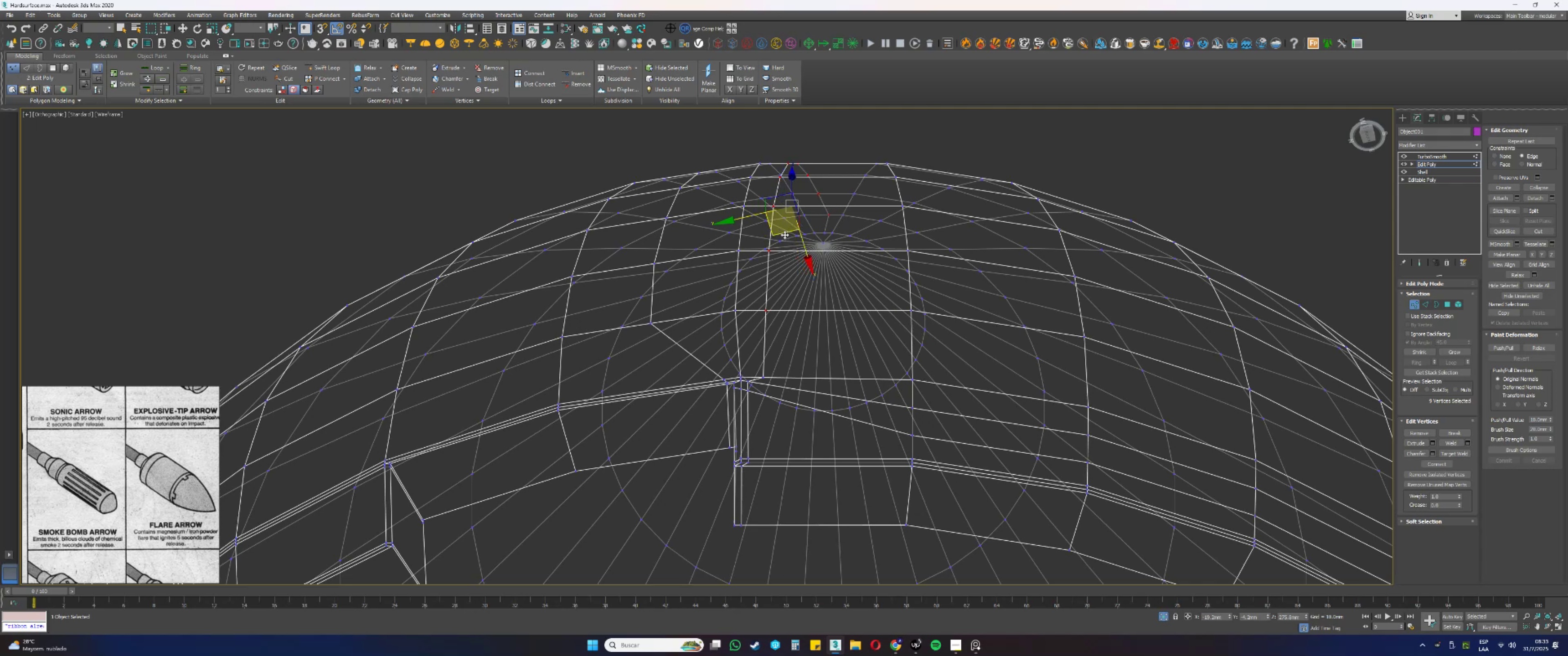 
key(Control+ControlLeft)
 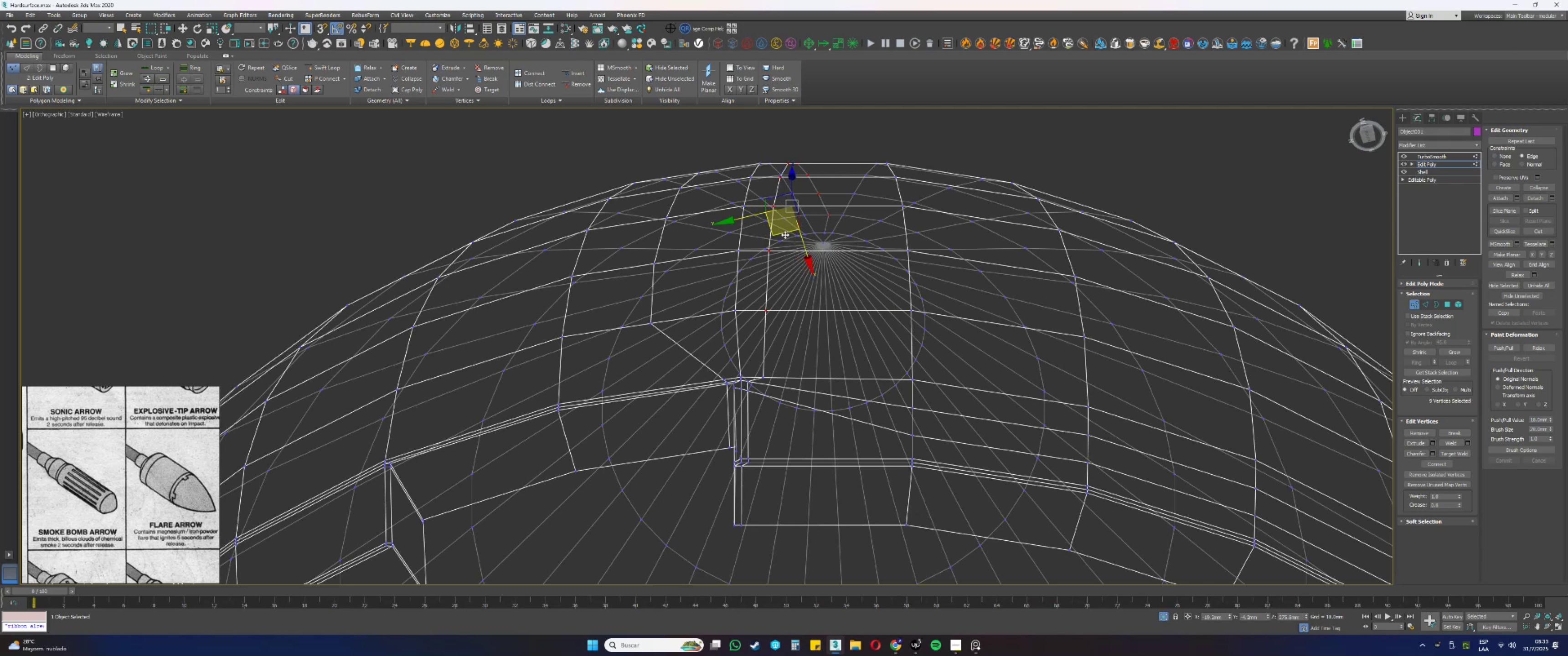 
key(Control+Z)
 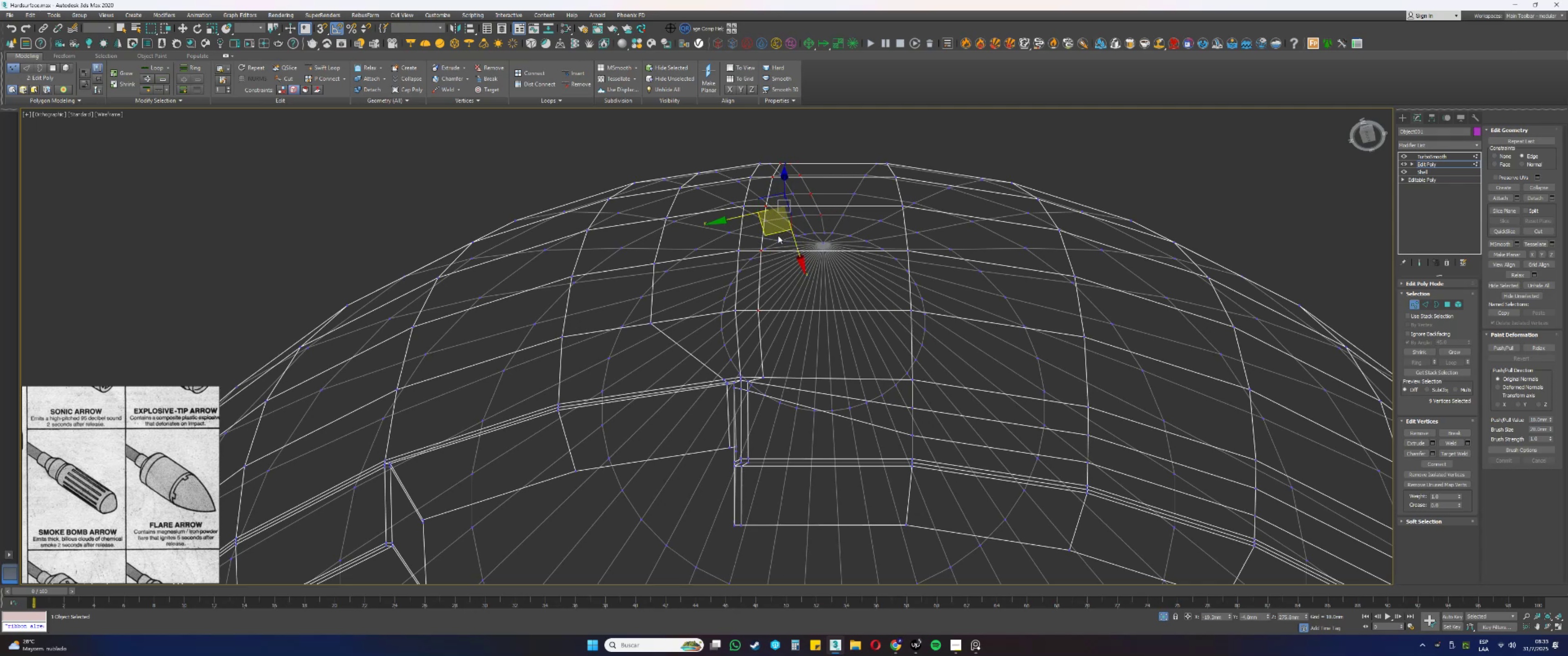 
left_click_drag(start_coordinate=[776, 234], to_coordinate=[779, 233])
 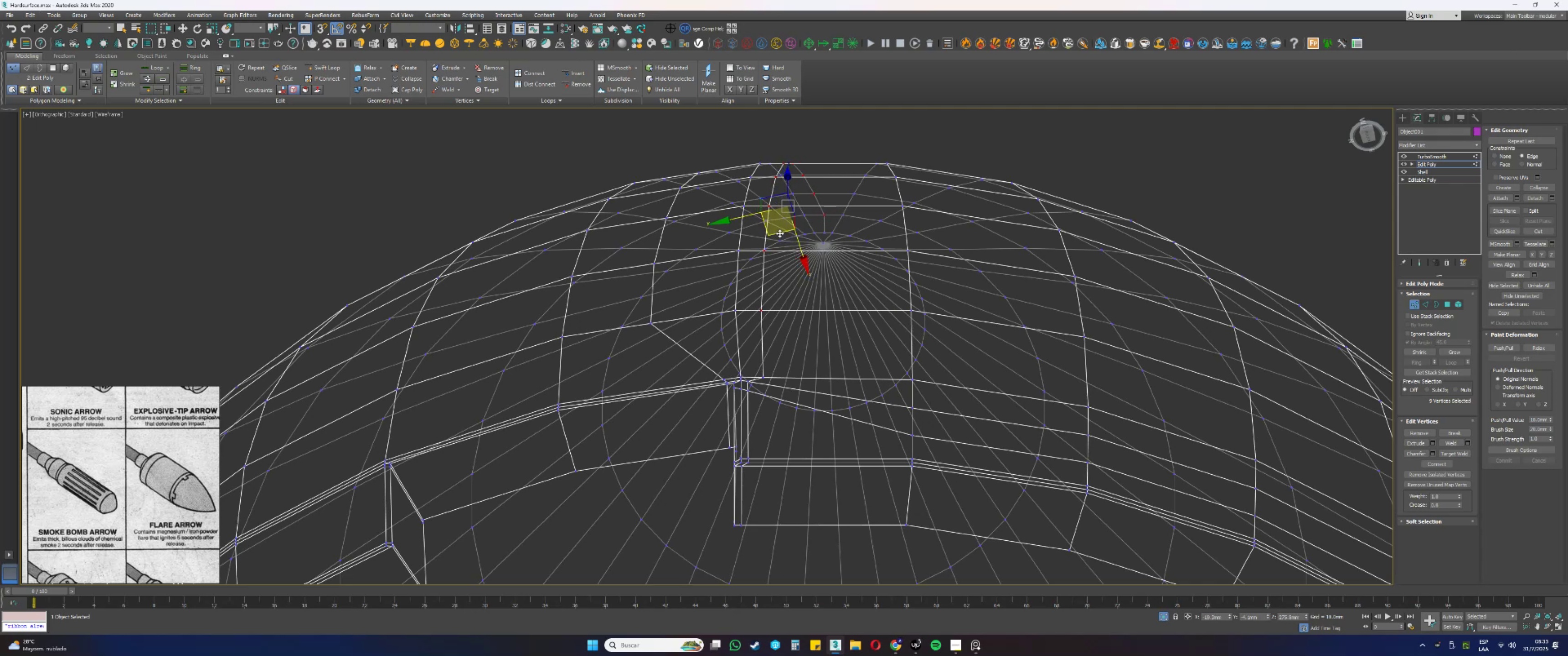 
hold_key(key=AltLeft, duration=0.37)
left_click_drag(start_coordinate=[834, 231], to_coordinate=[810, 210])
 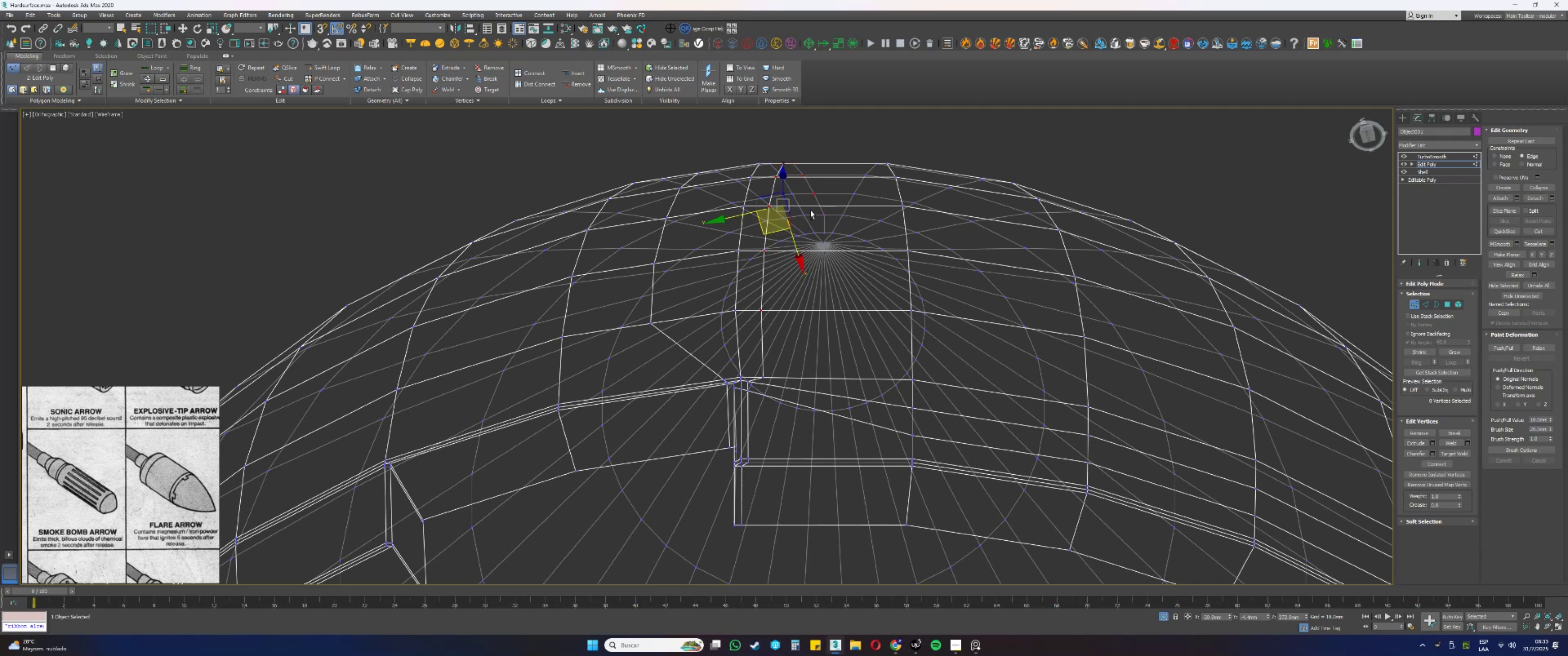 
hold_key(key=AltLeft, duration=1.0)
 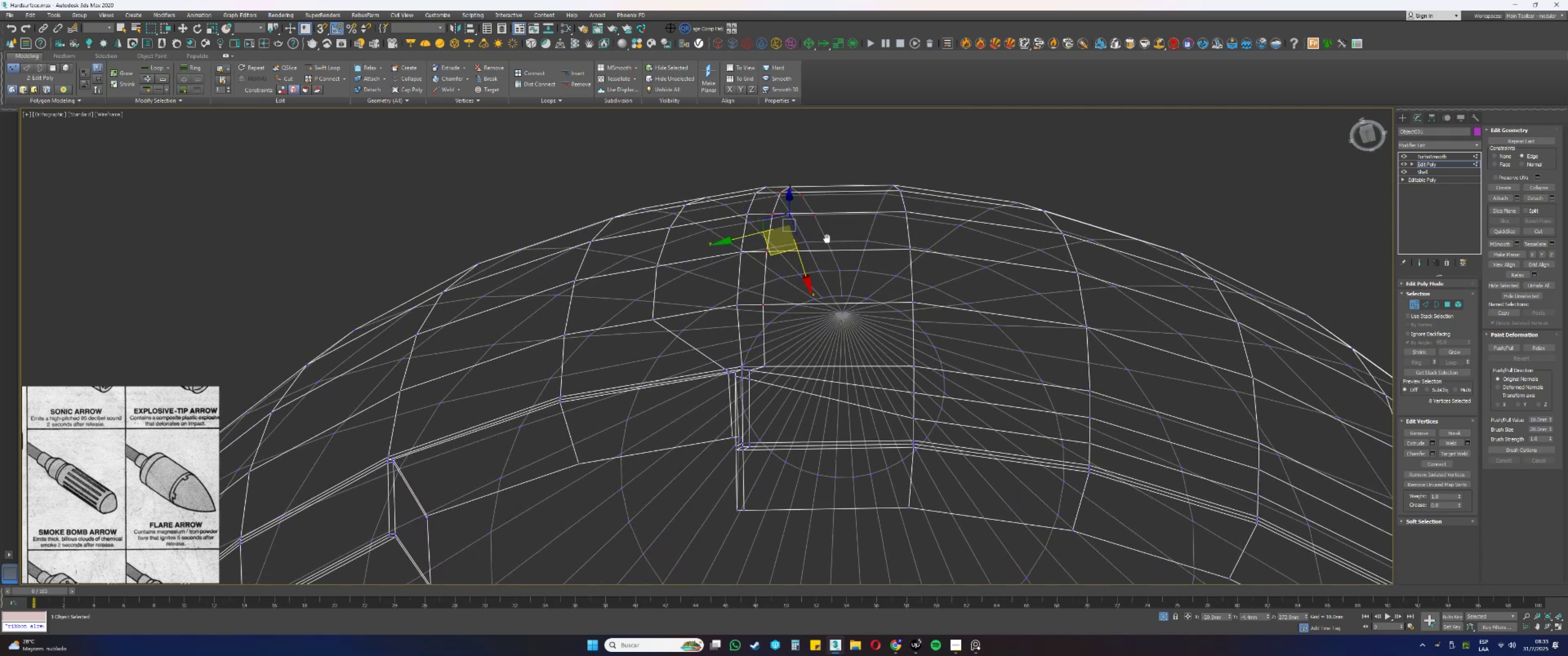 
key(Alt+AltLeft)
 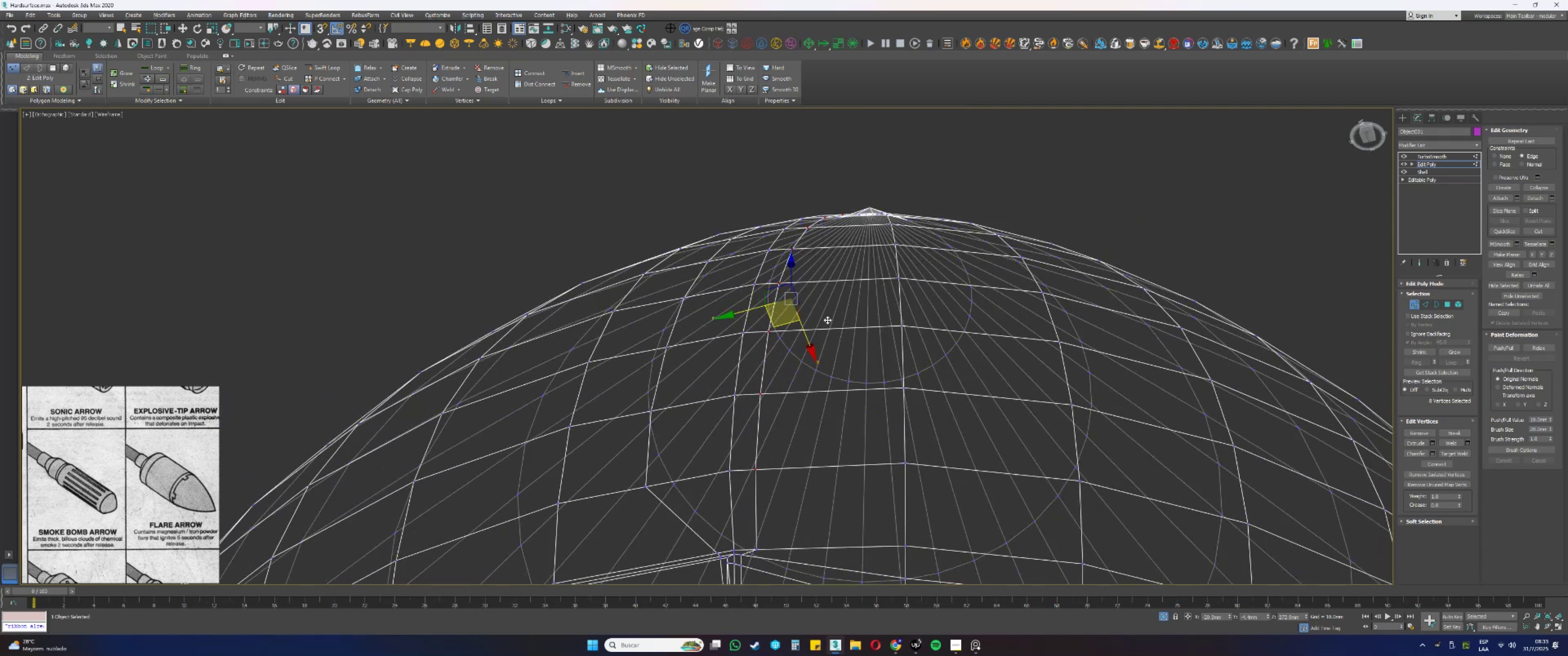 
hold_key(key=AltLeft, duration=0.39)
 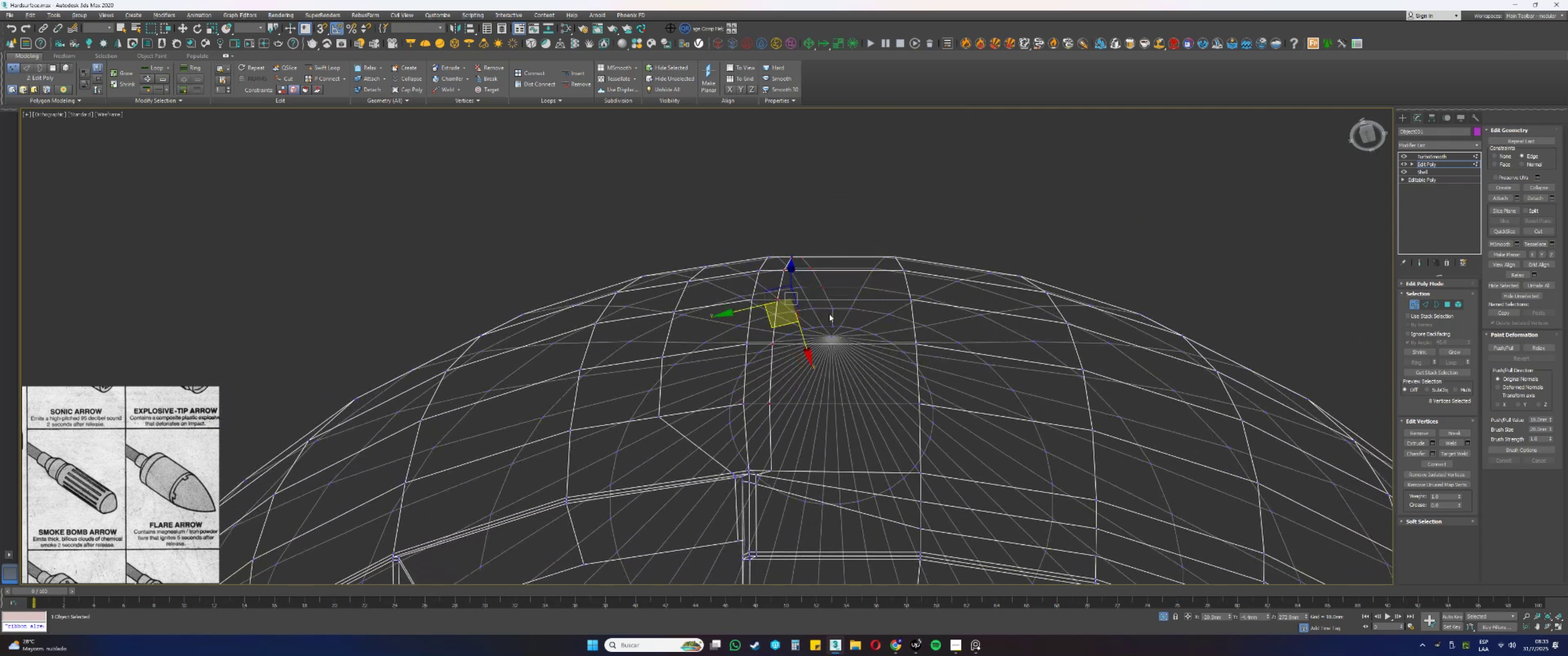 
key(Alt+AltLeft)
 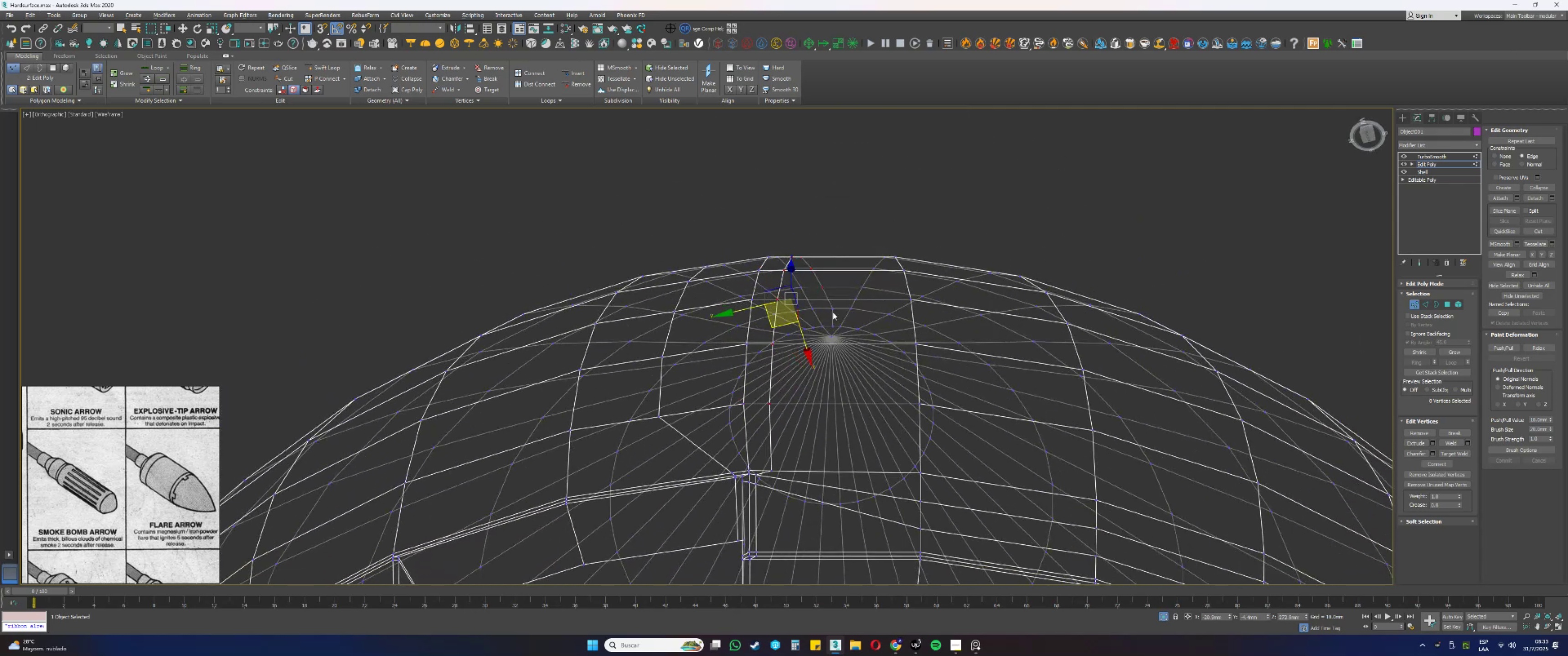 
middle_click([833, 312])
 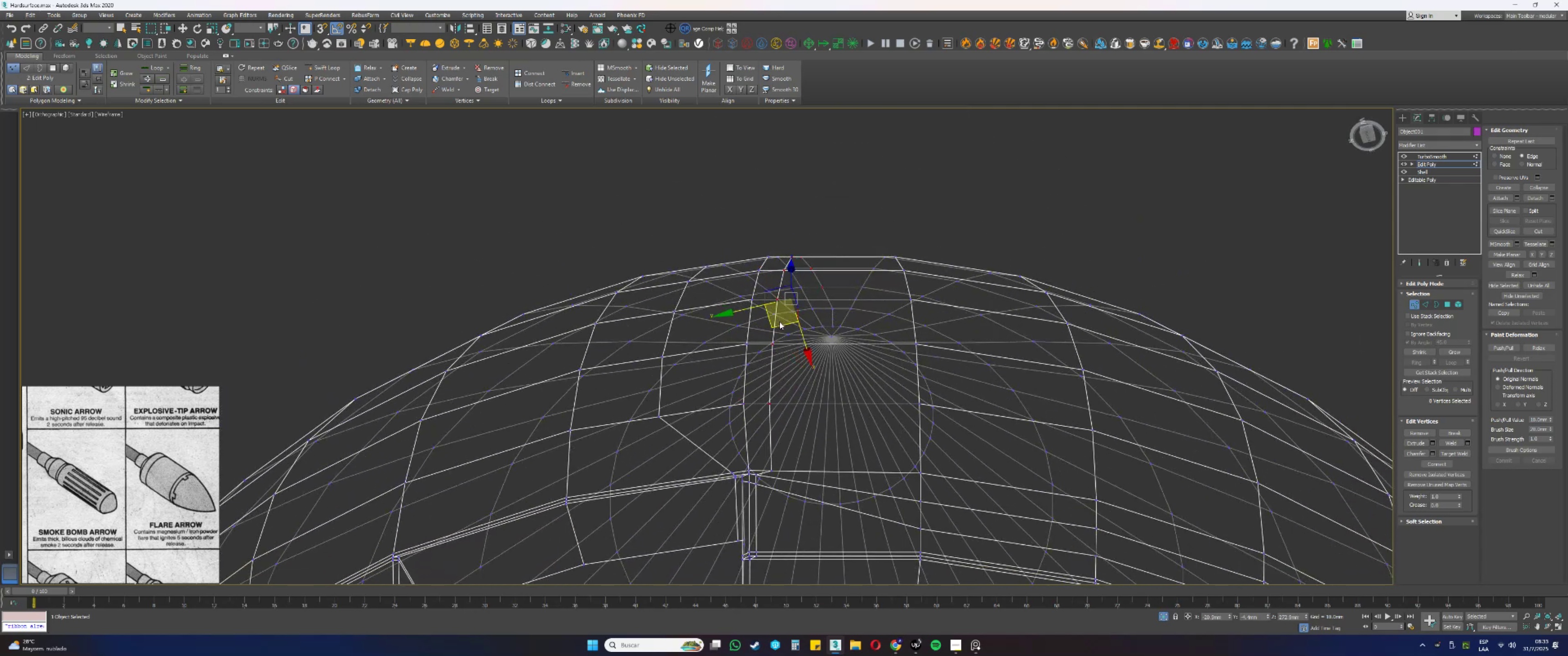 
left_click_drag(start_coordinate=[781, 324], to_coordinate=[790, 322])
 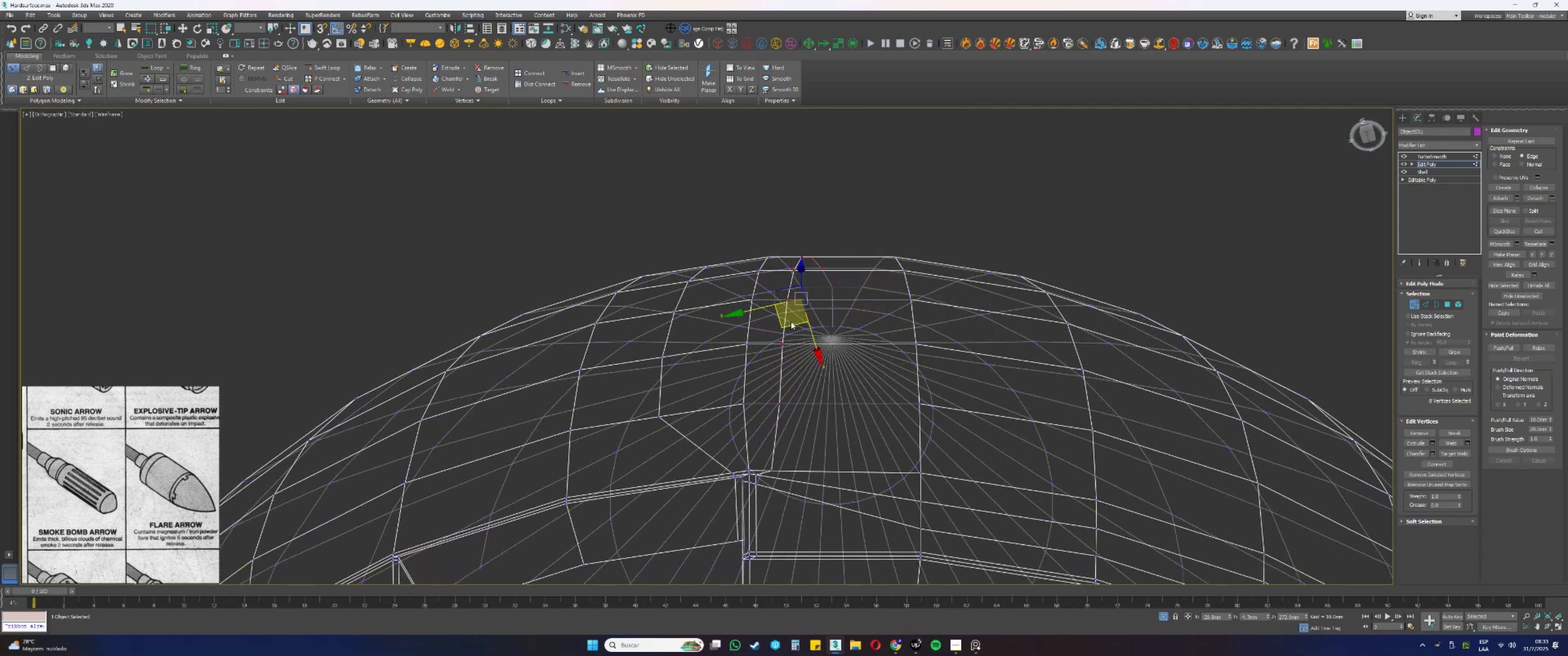 
hold_key(key=AltLeft, duration=0.34)
left_click_drag(start_coordinate=[840, 297], to_coordinate=[826, 283])
 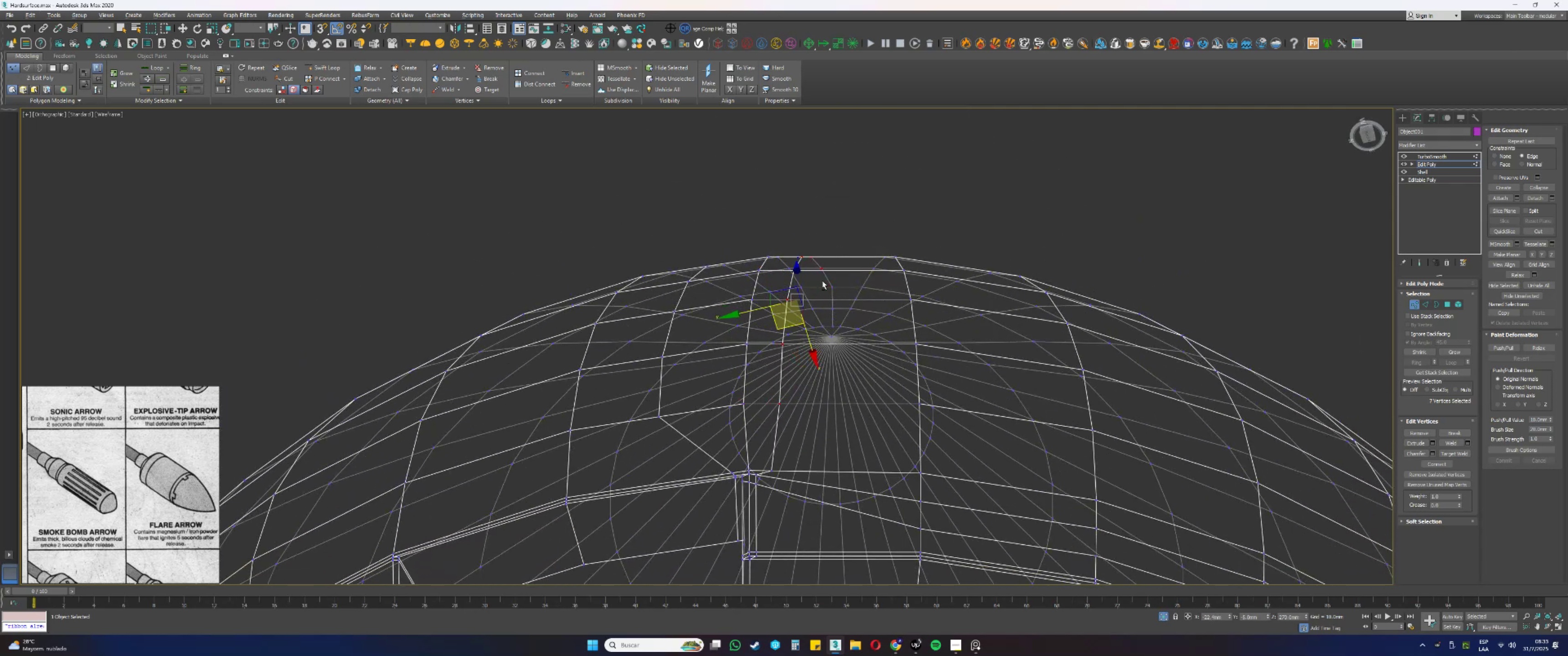 
hold_key(key=AltLeft, duration=0.44)
 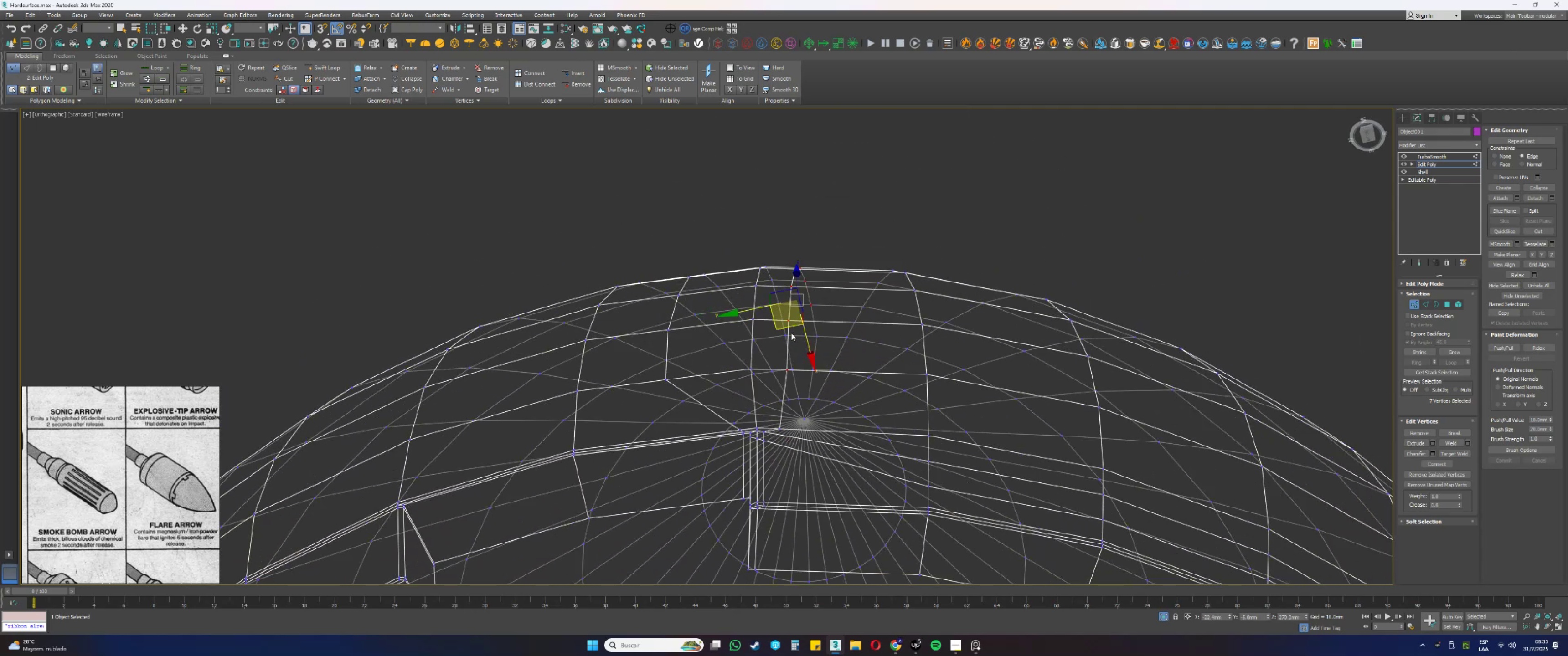 
left_click_drag(start_coordinate=[788, 328], to_coordinate=[799, 326])
 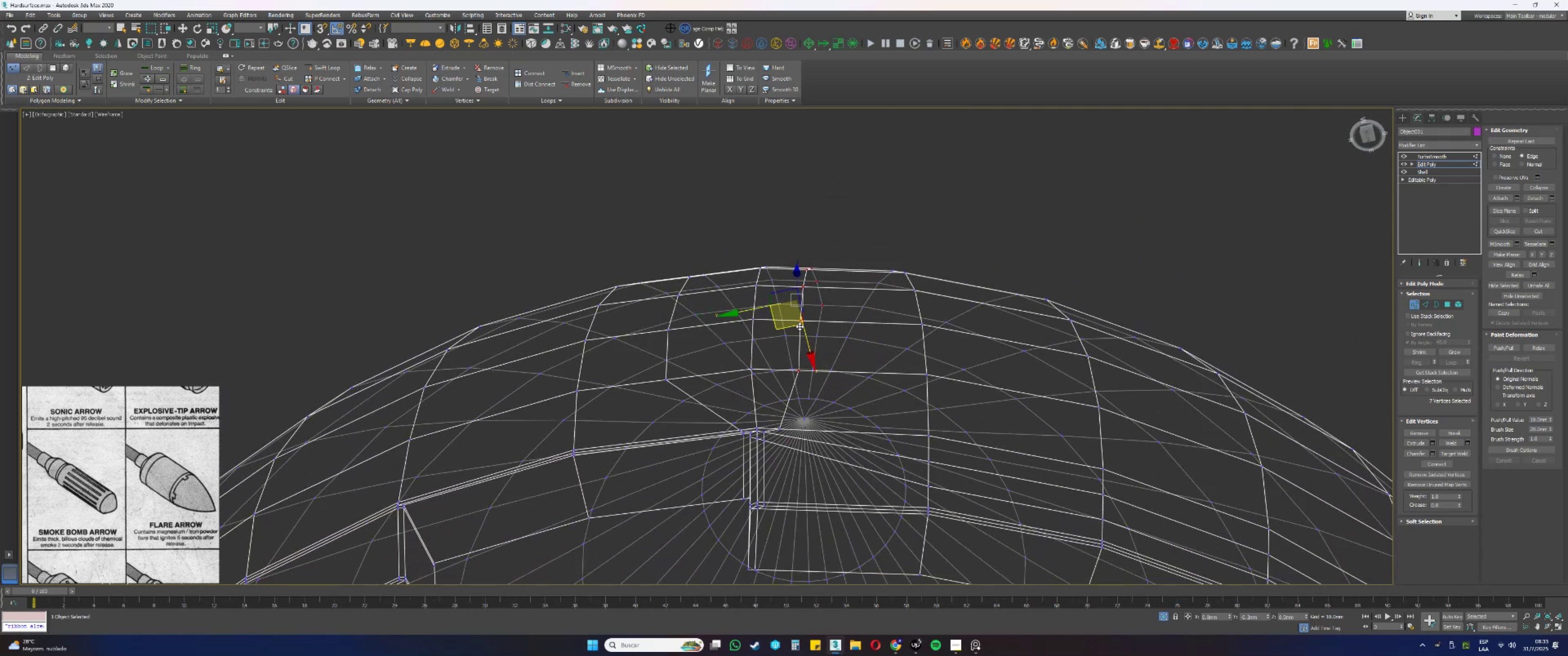 
key(Alt+AltLeft)
 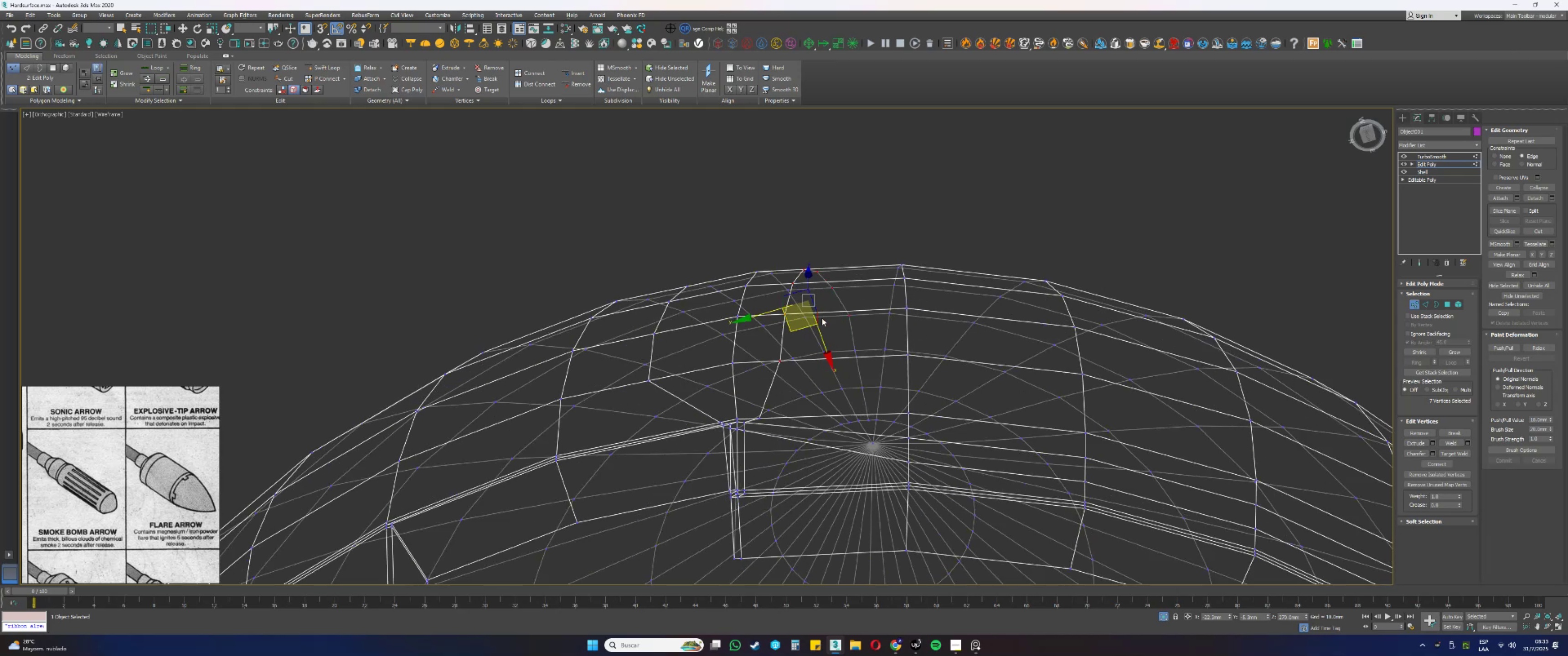 
key(Alt+AltLeft)
 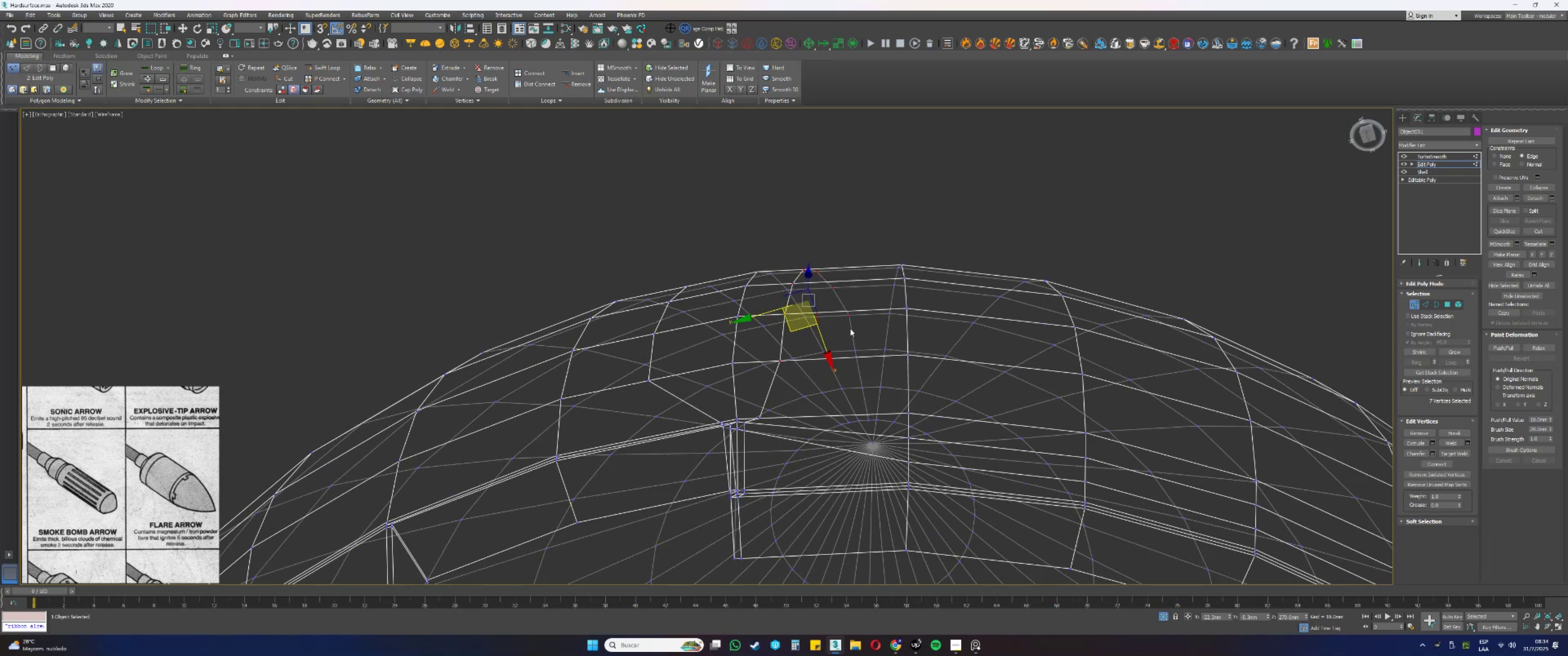 
left_click_drag(start_coordinate=[852, 327], to_coordinate=[837, 300])
 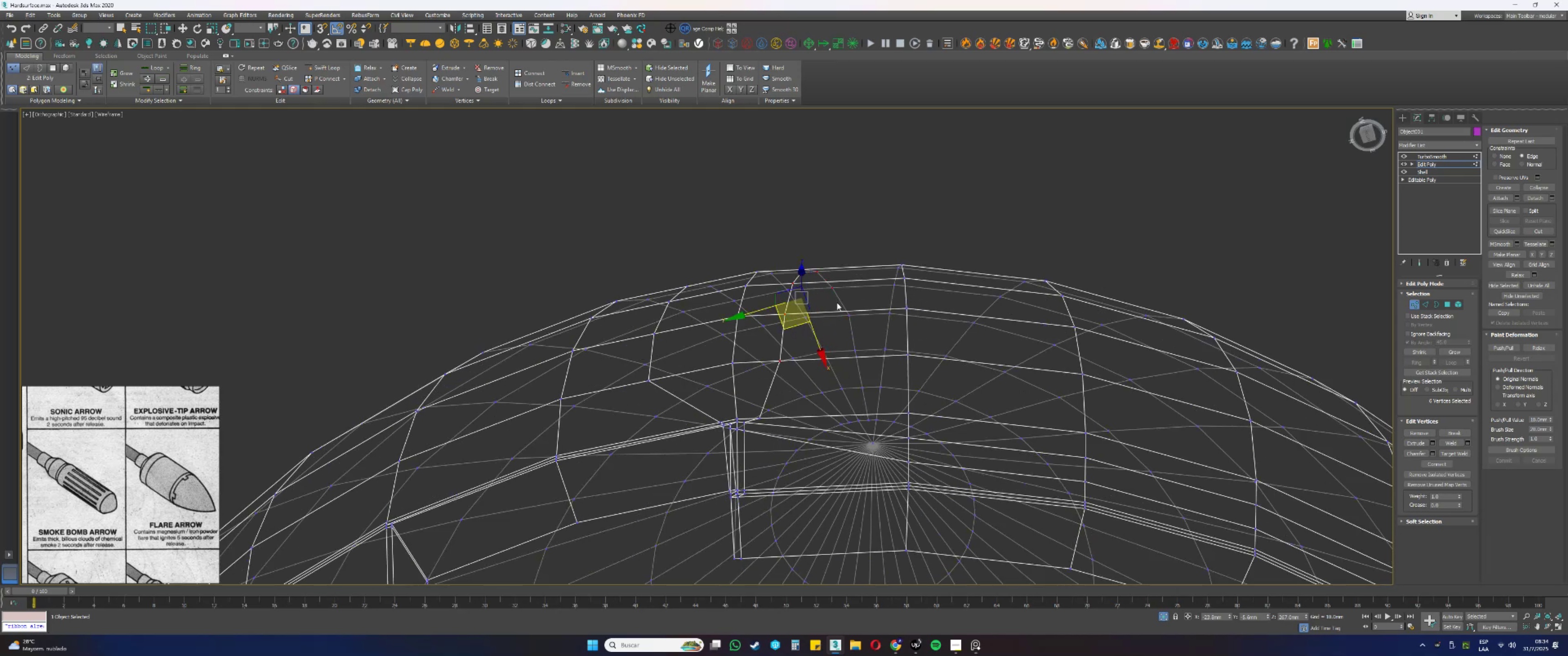 
hold_key(key=AltLeft, duration=0.48)
 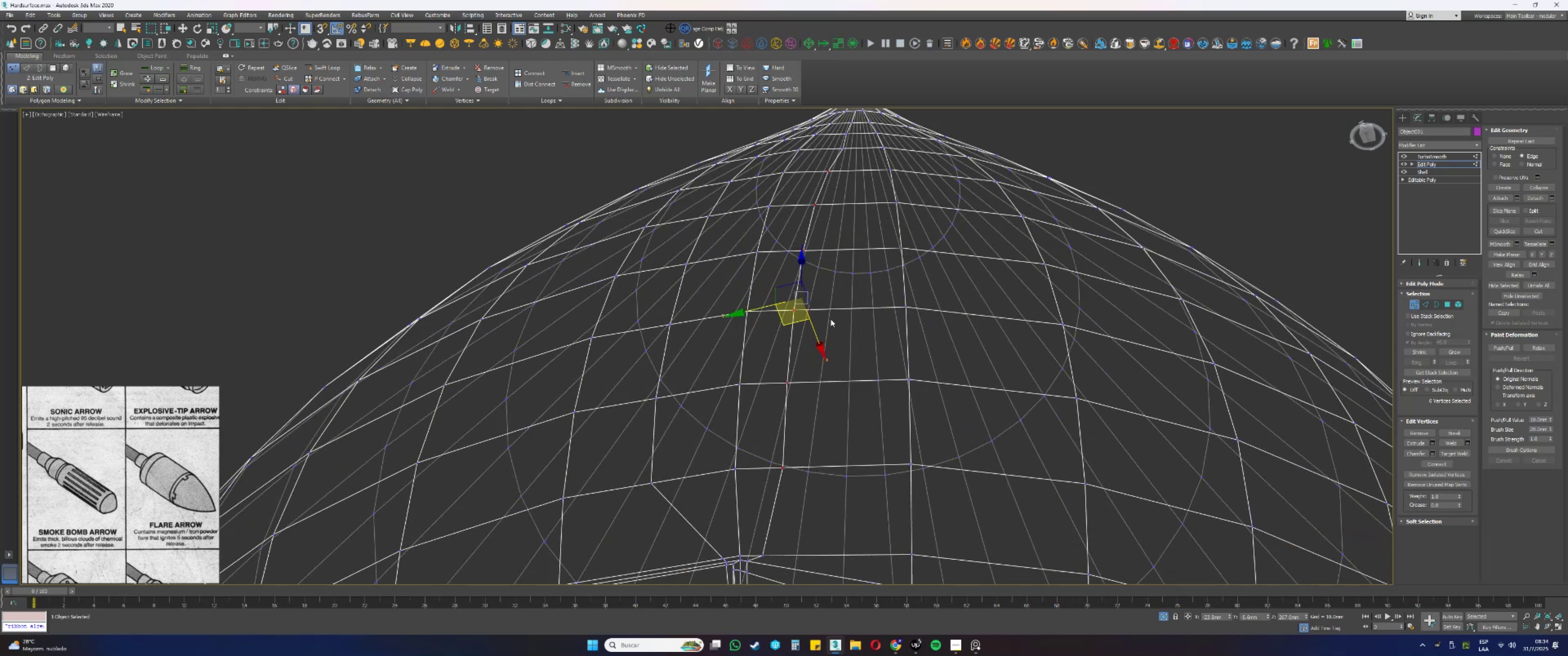 
key(Alt+AltLeft)
 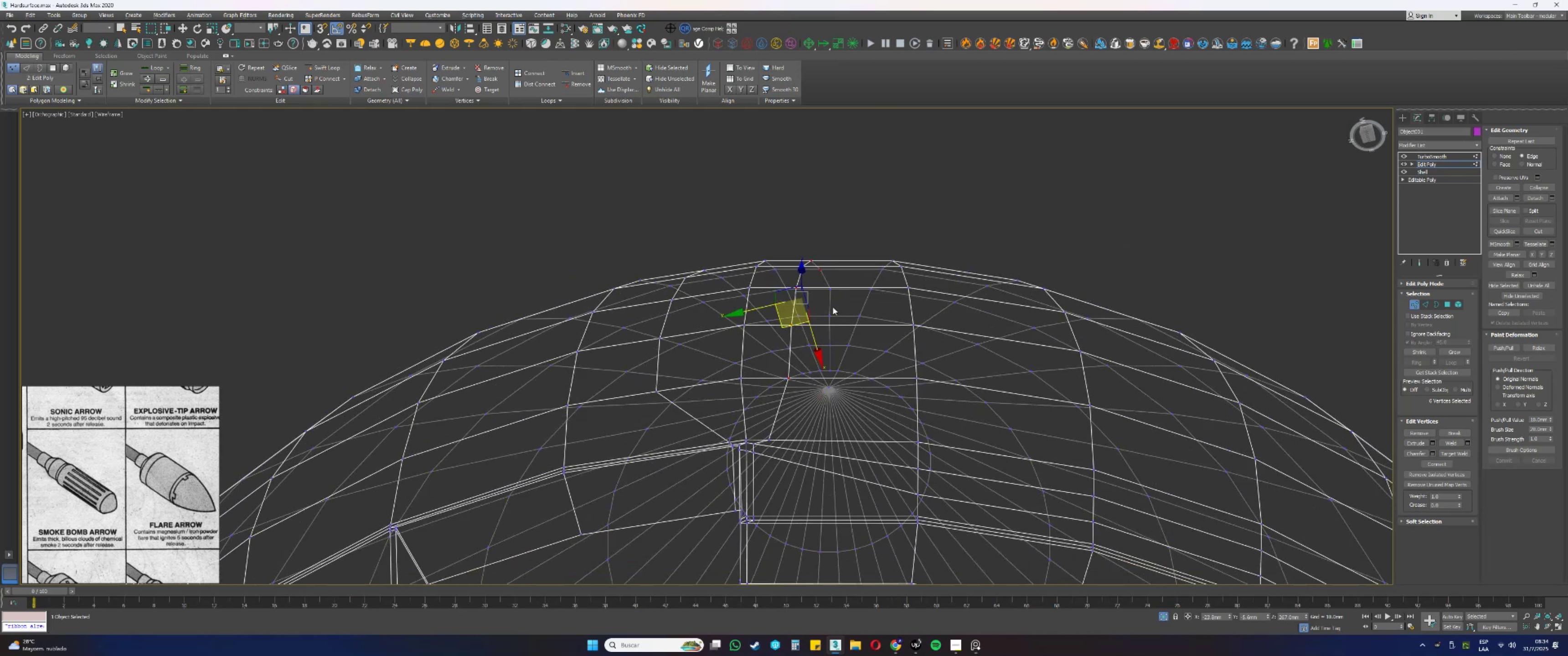 
hold_key(key=AltLeft, duration=0.3)
 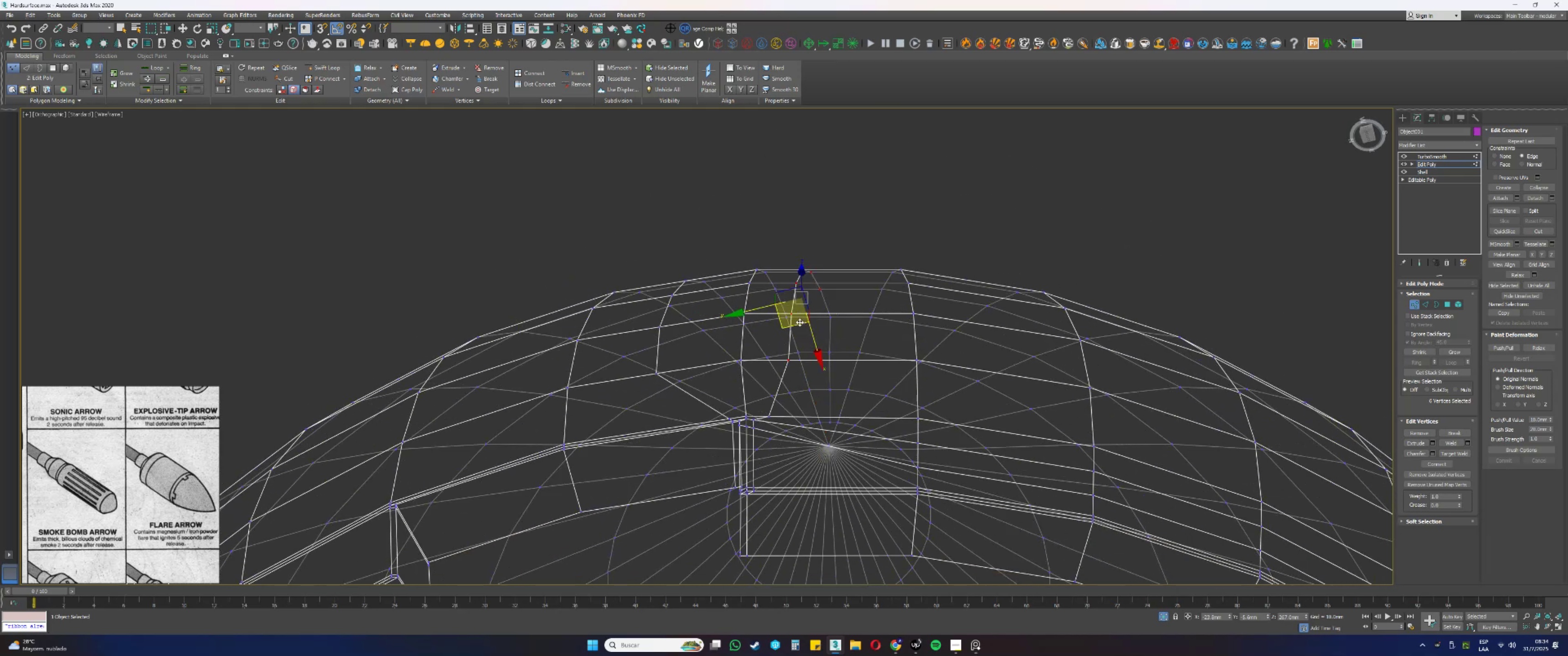 
left_click_drag(start_coordinate=[796, 325], to_coordinate=[804, 323])
 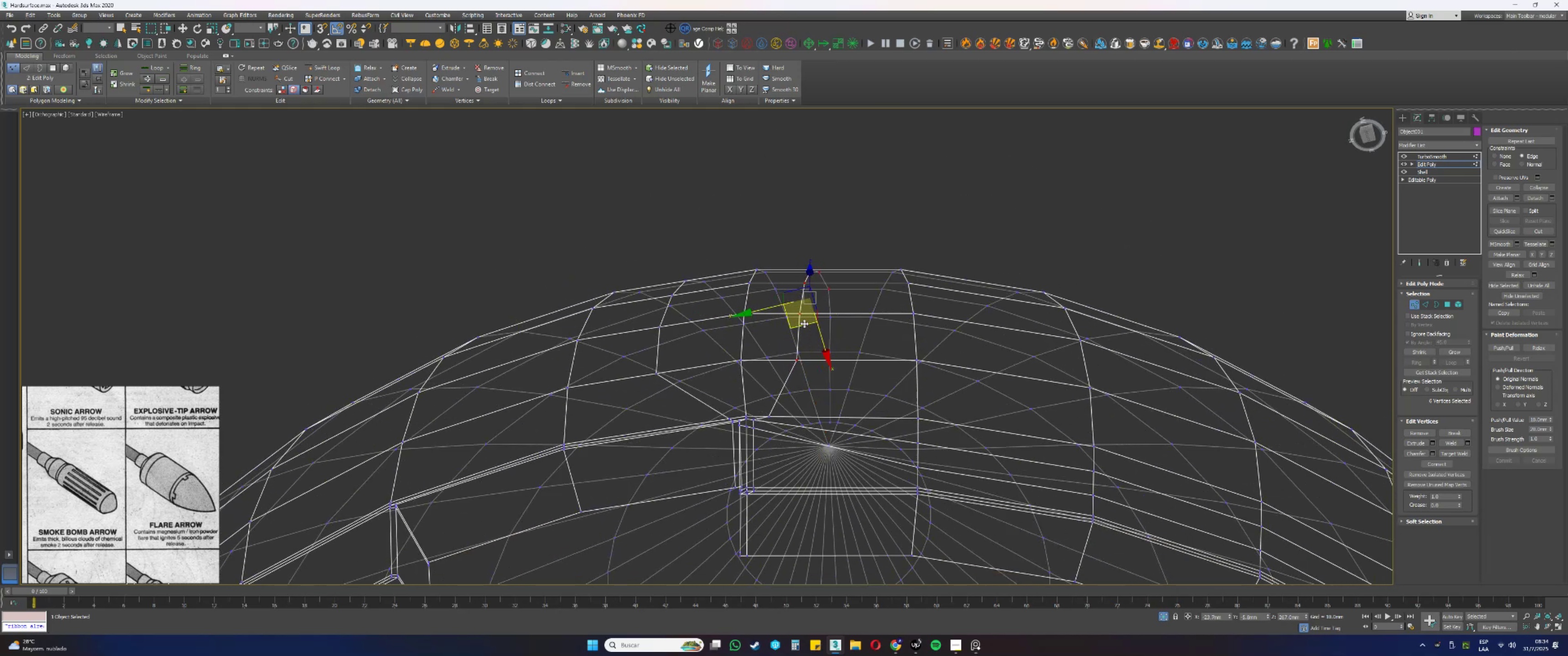 
hold_key(key=AltLeft, duration=0.58)
left_click_drag(start_coordinate=[835, 294], to_coordinate=[824, 283])
 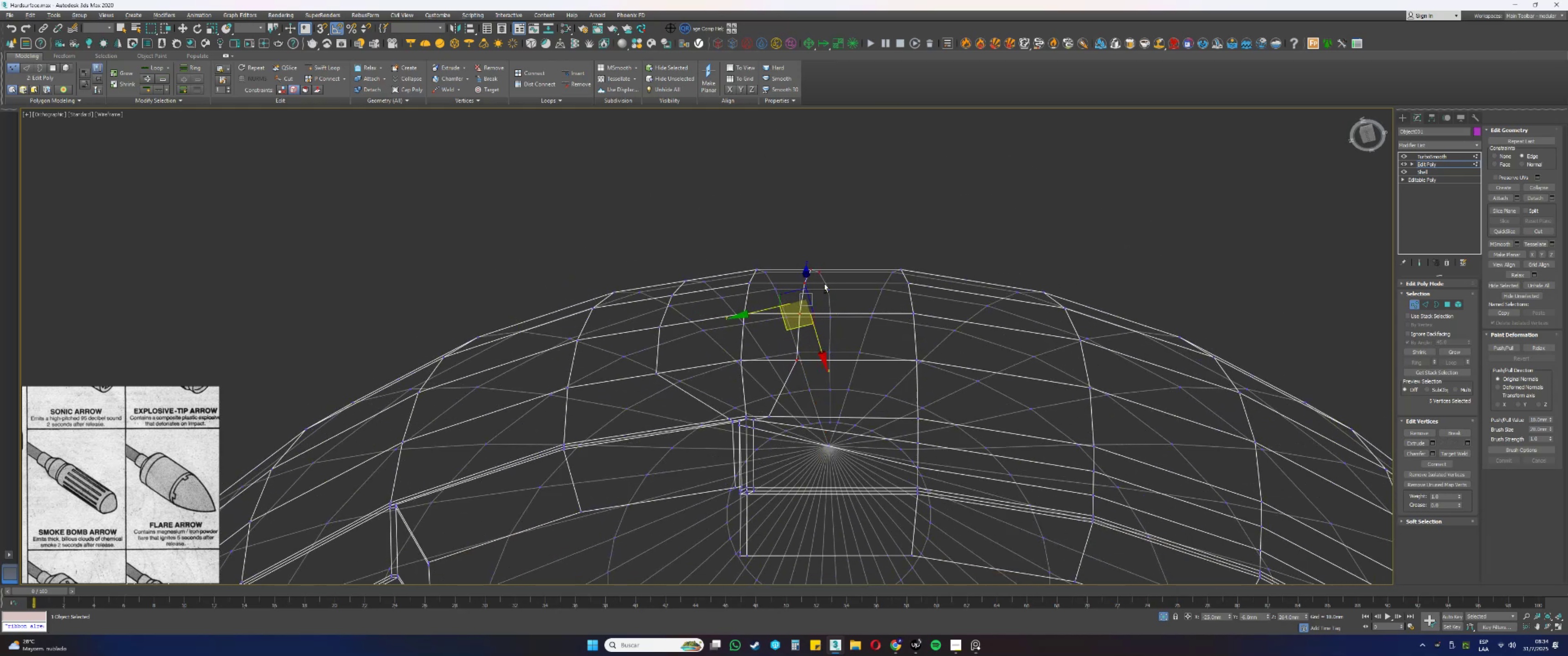 
key(Alt+AltLeft)
 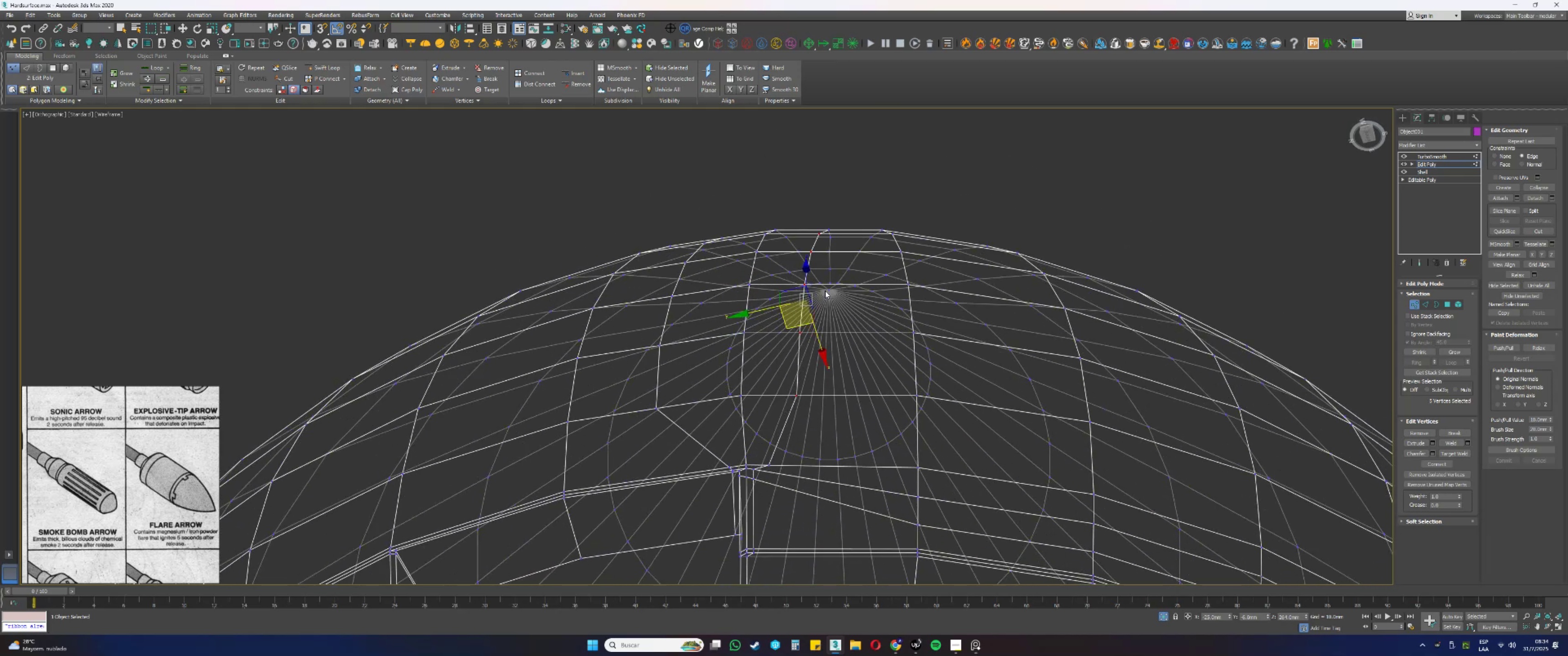 
key(Alt+AltLeft)
 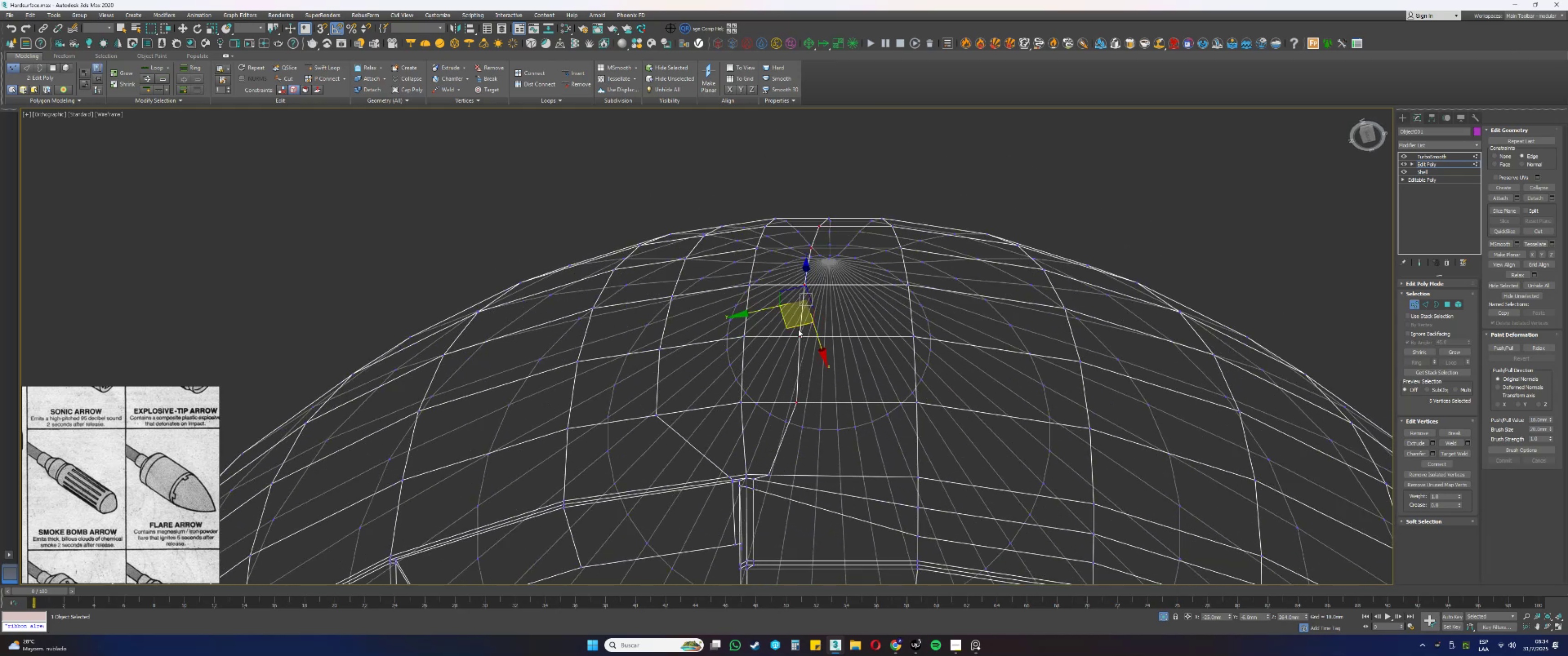 
left_click_drag(start_coordinate=[795, 327], to_coordinate=[804, 327])
 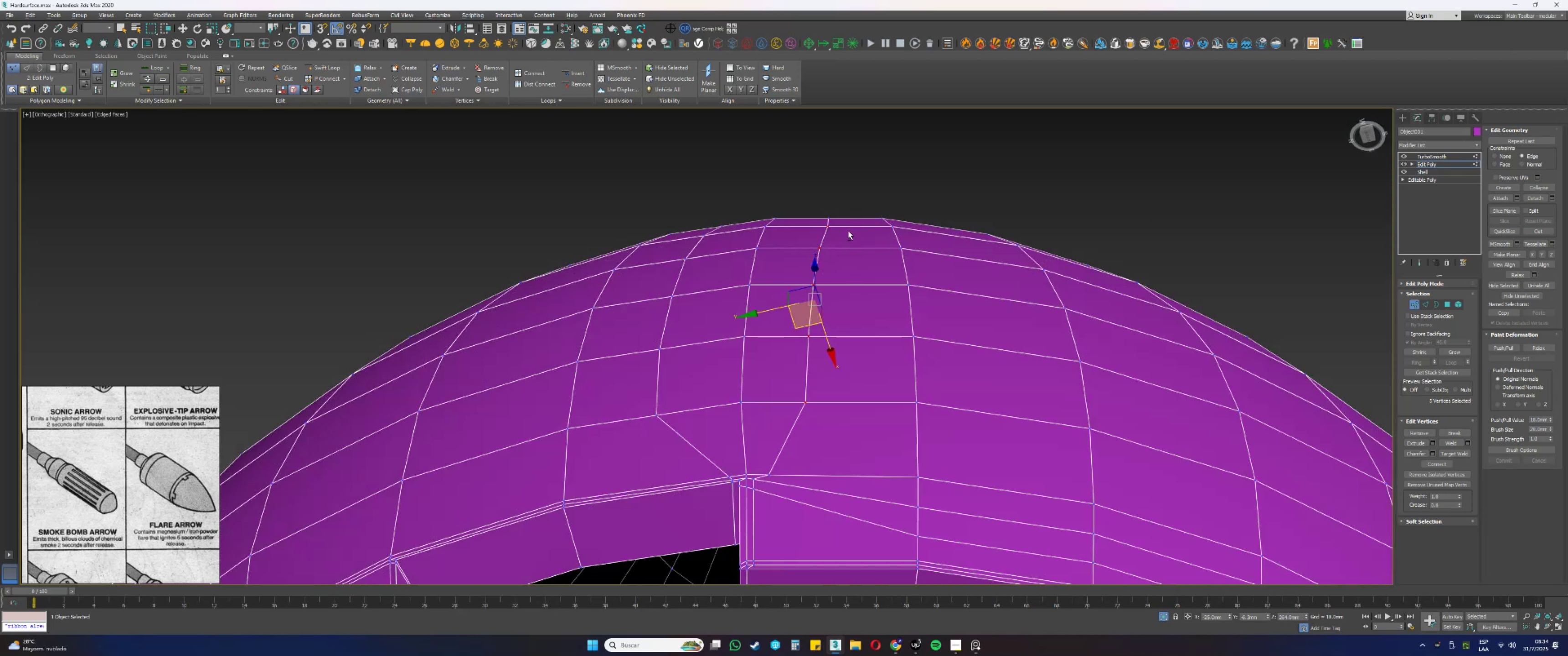 
key(F3)
 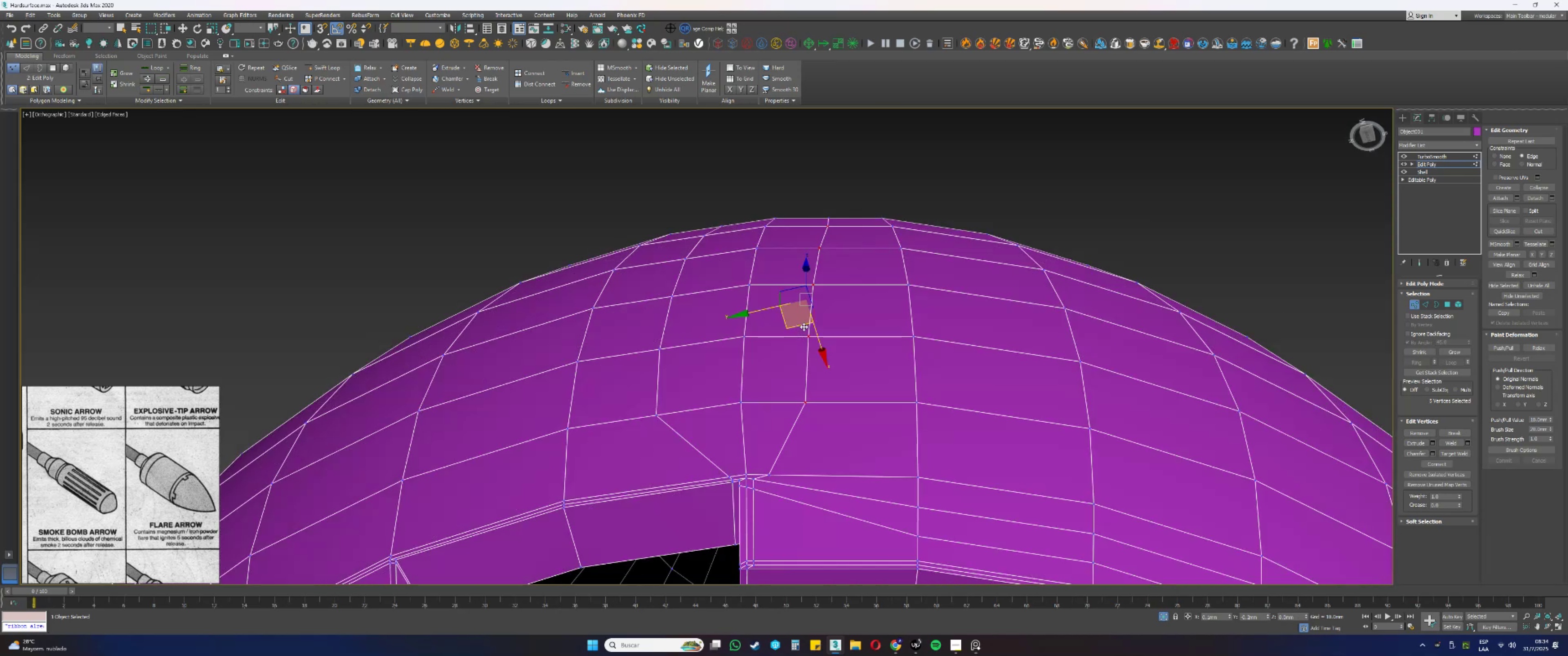 
hold_key(key=AltLeft, duration=0.37)
left_click_drag(start_coordinate=[848, 231], to_coordinate=[804, 208])
 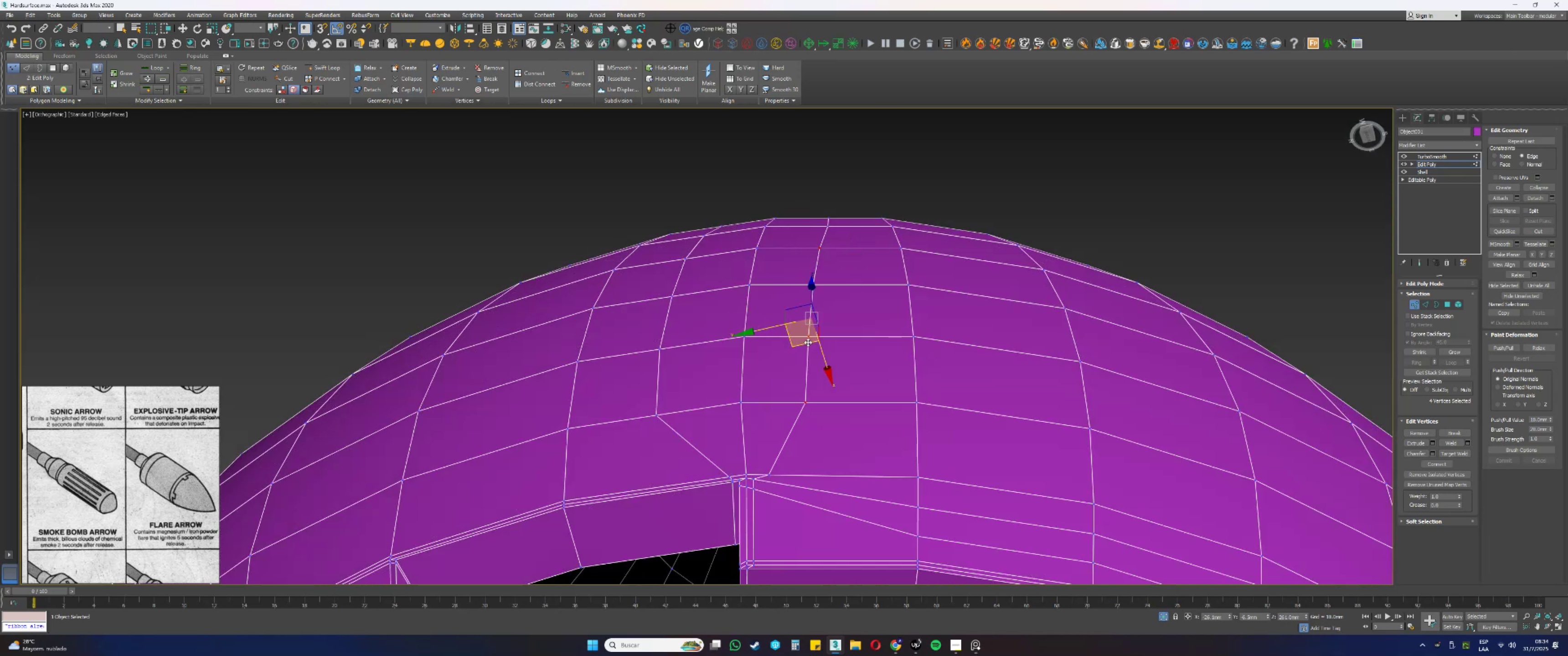 
left_click_drag(start_coordinate=[806, 344], to_coordinate=[815, 343])
 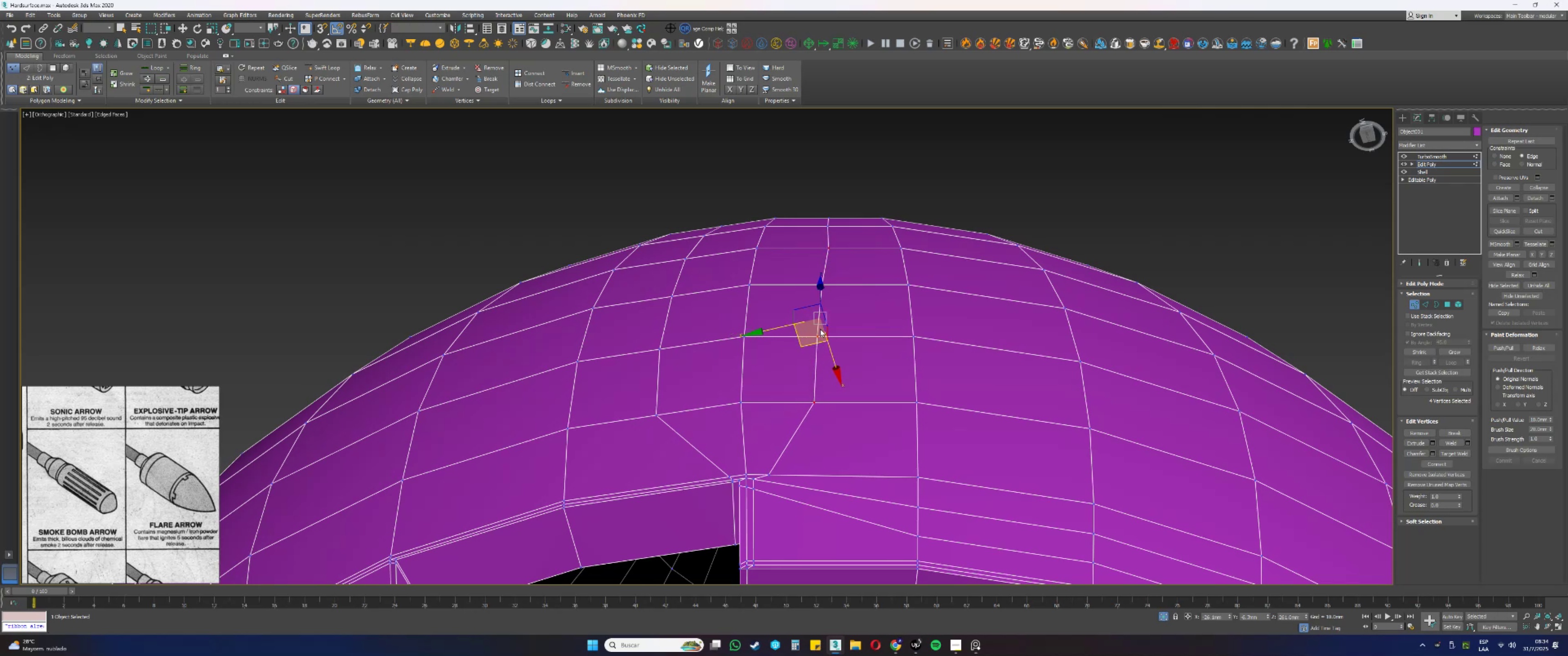 
hold_key(key=AltLeft, duration=0.38)
left_click_drag(start_coordinate=[848, 257], to_coordinate=[815, 229])
 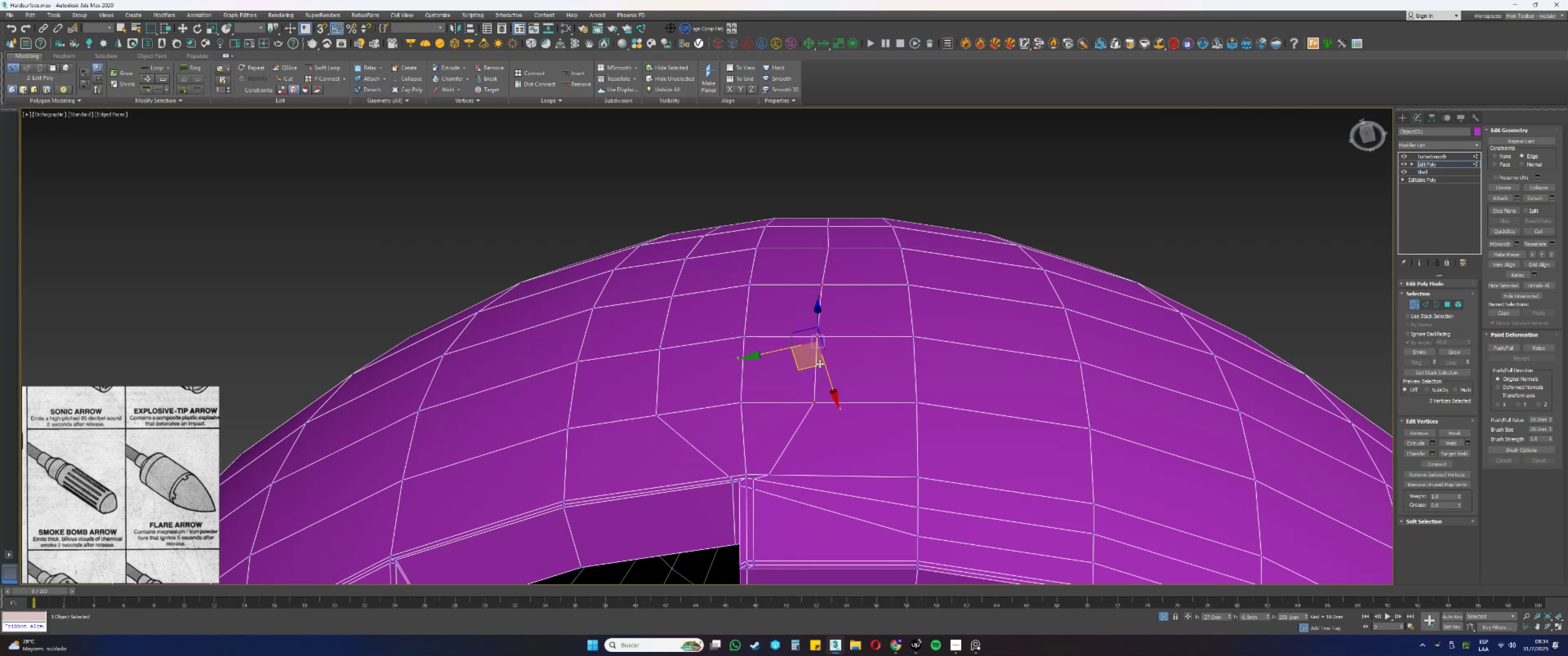 
left_click_drag(start_coordinate=[814, 366], to_coordinate=[818, 366])
 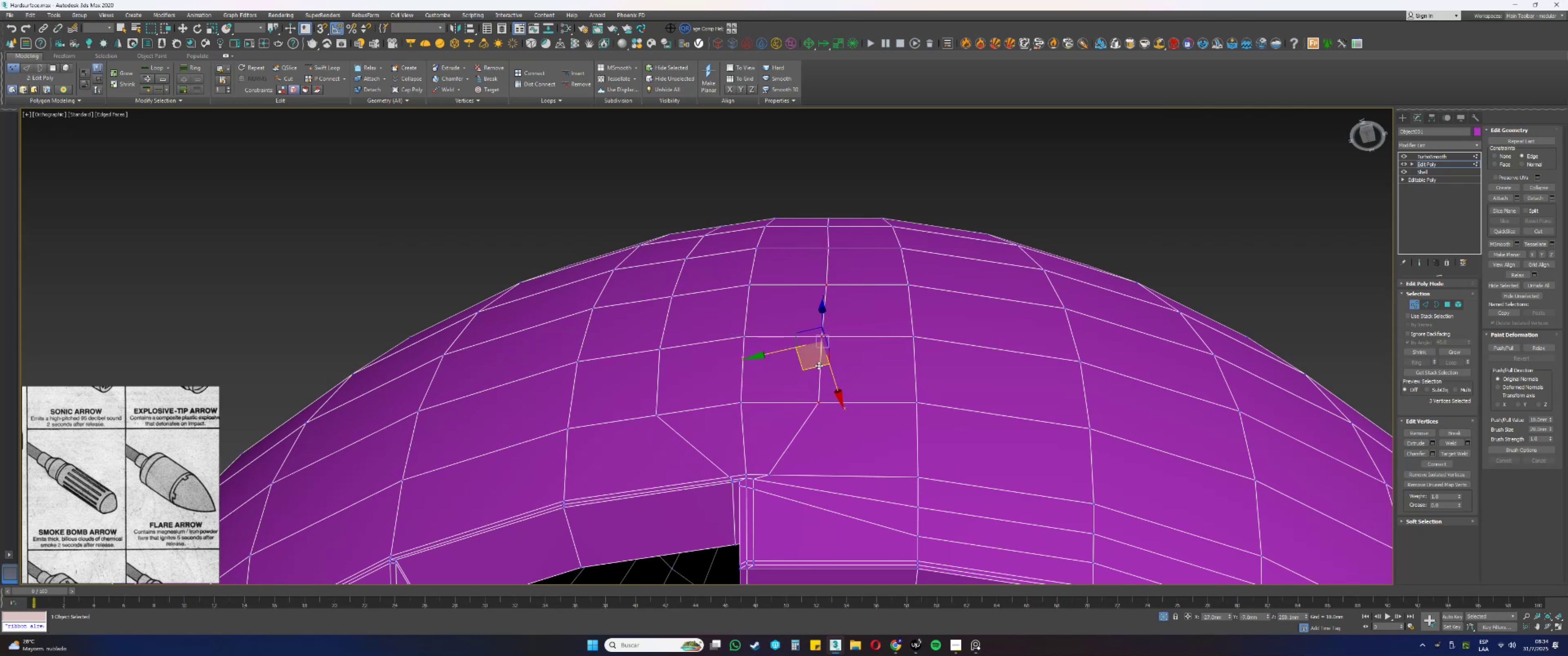 
hold_key(key=AltLeft, duration=0.34)
left_click_drag(start_coordinate=[846, 302], to_coordinate=[794, 246])
 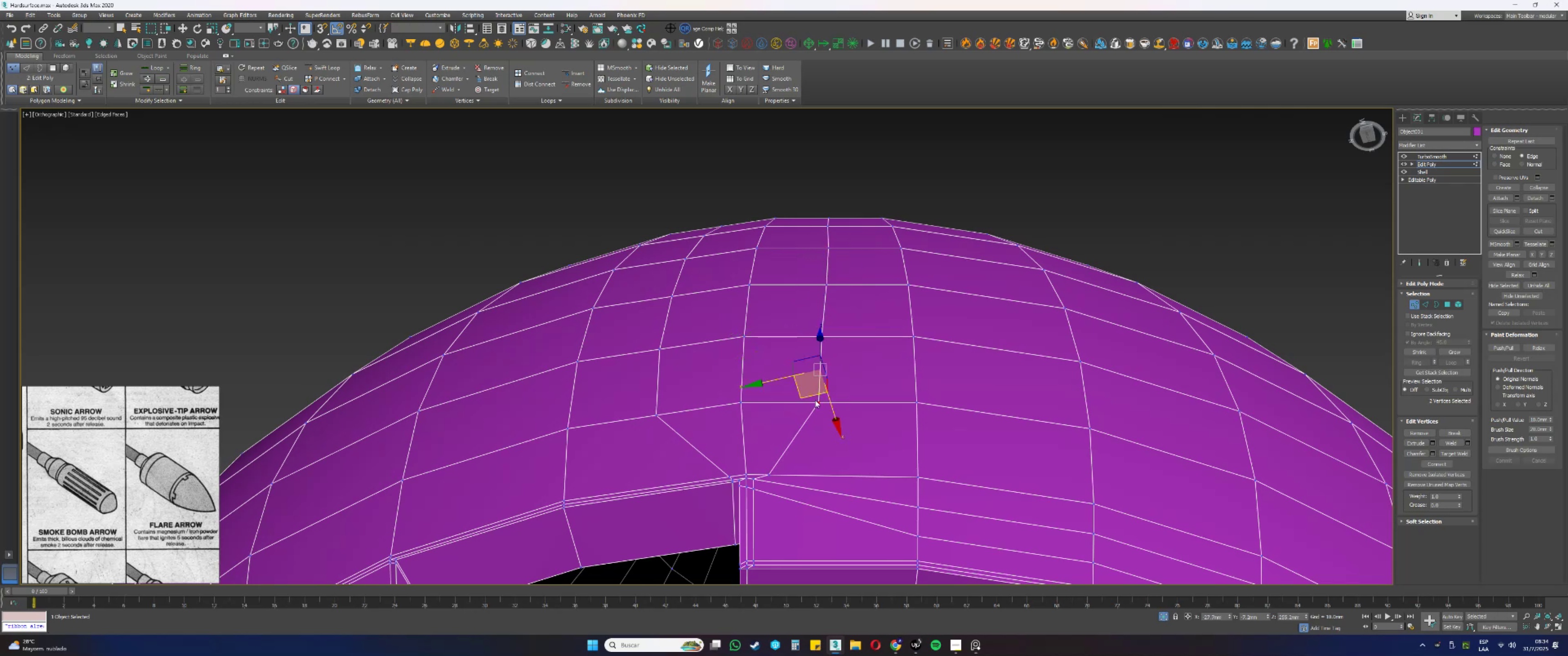 
left_click_drag(start_coordinate=[812, 396], to_coordinate=[816, 395])
 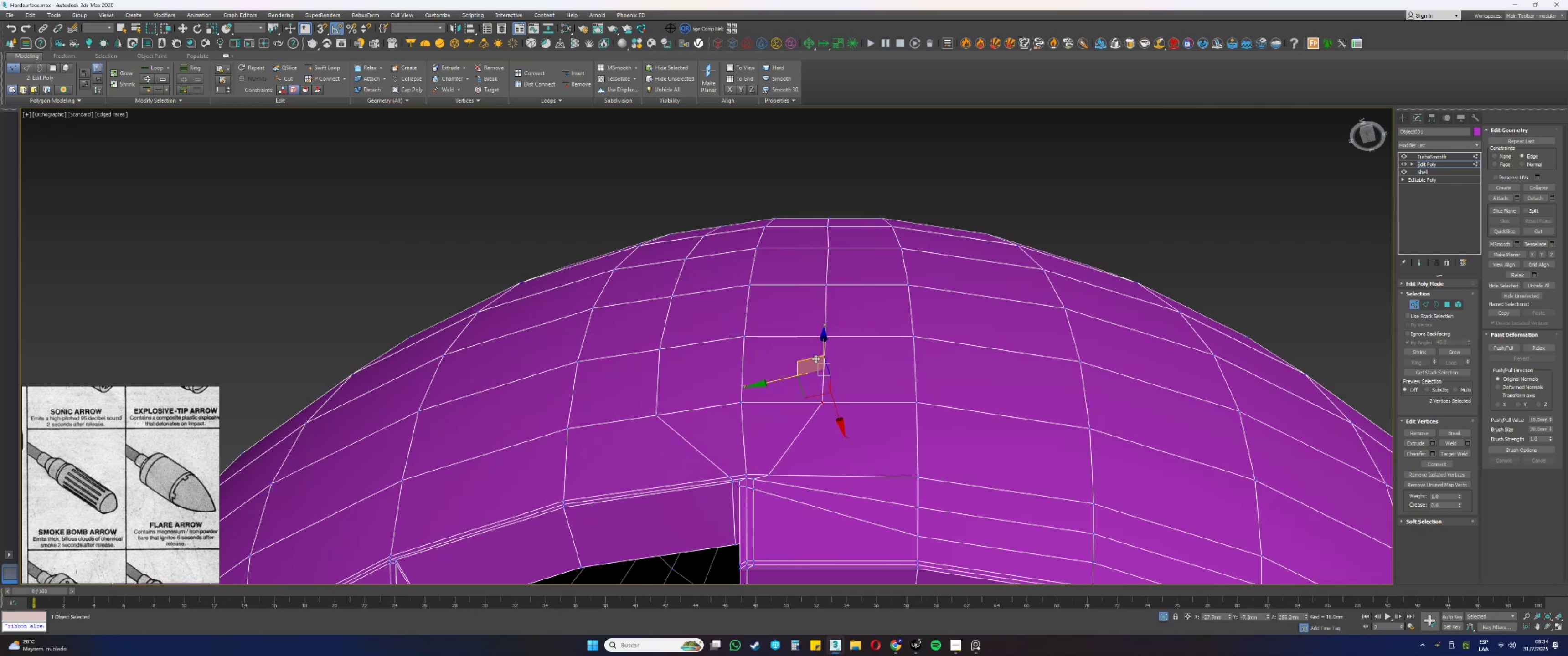 
scroll: coordinate [815, 359], scroll_direction: down, amount: 4.0
 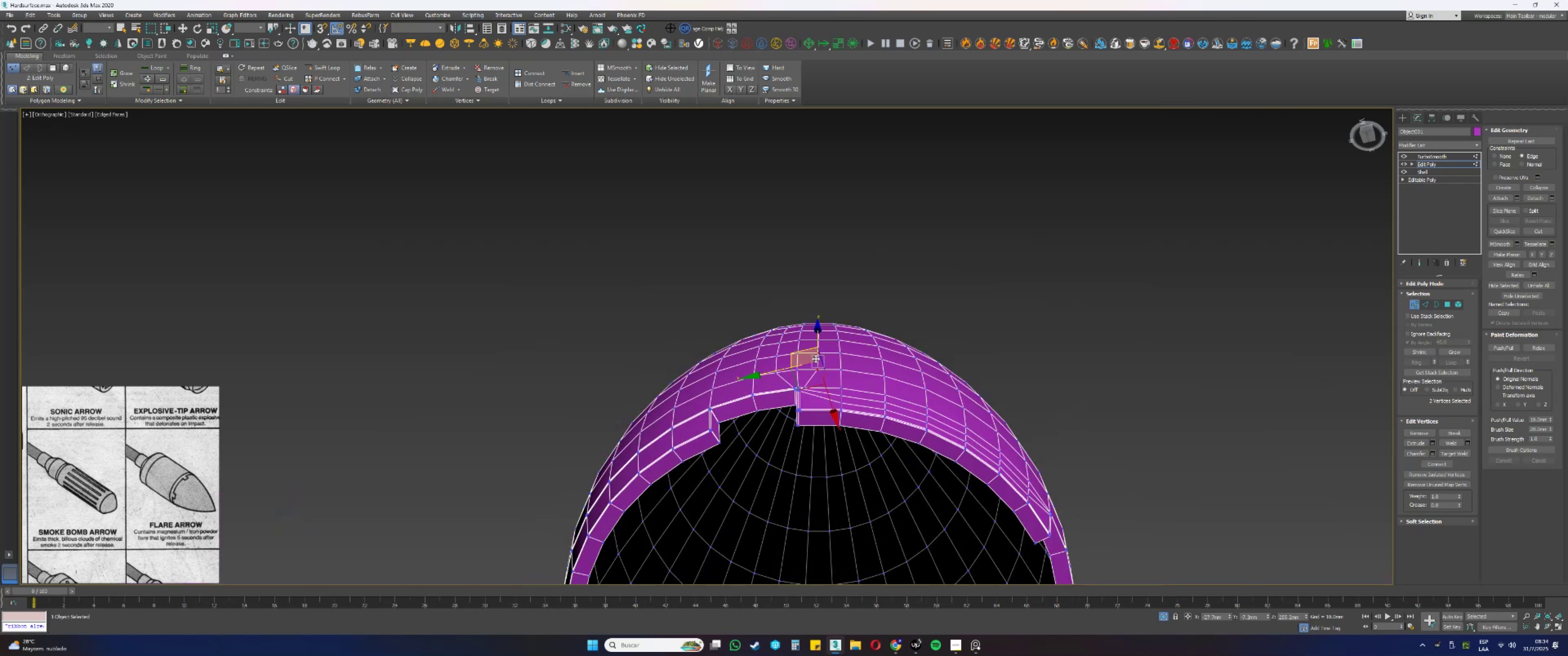 
hold_key(key=AltLeft, duration=0.82)
 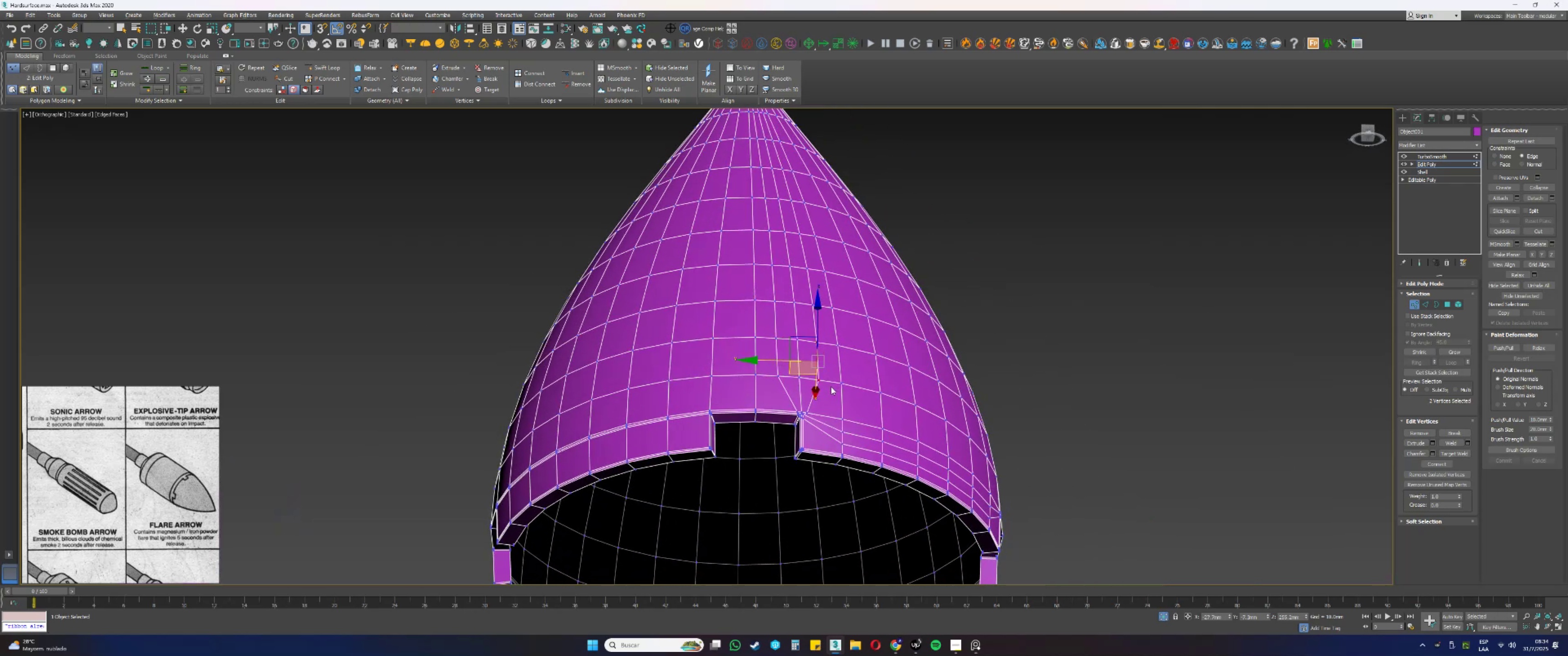 
hold_key(key=AltLeft, duration=0.39)
 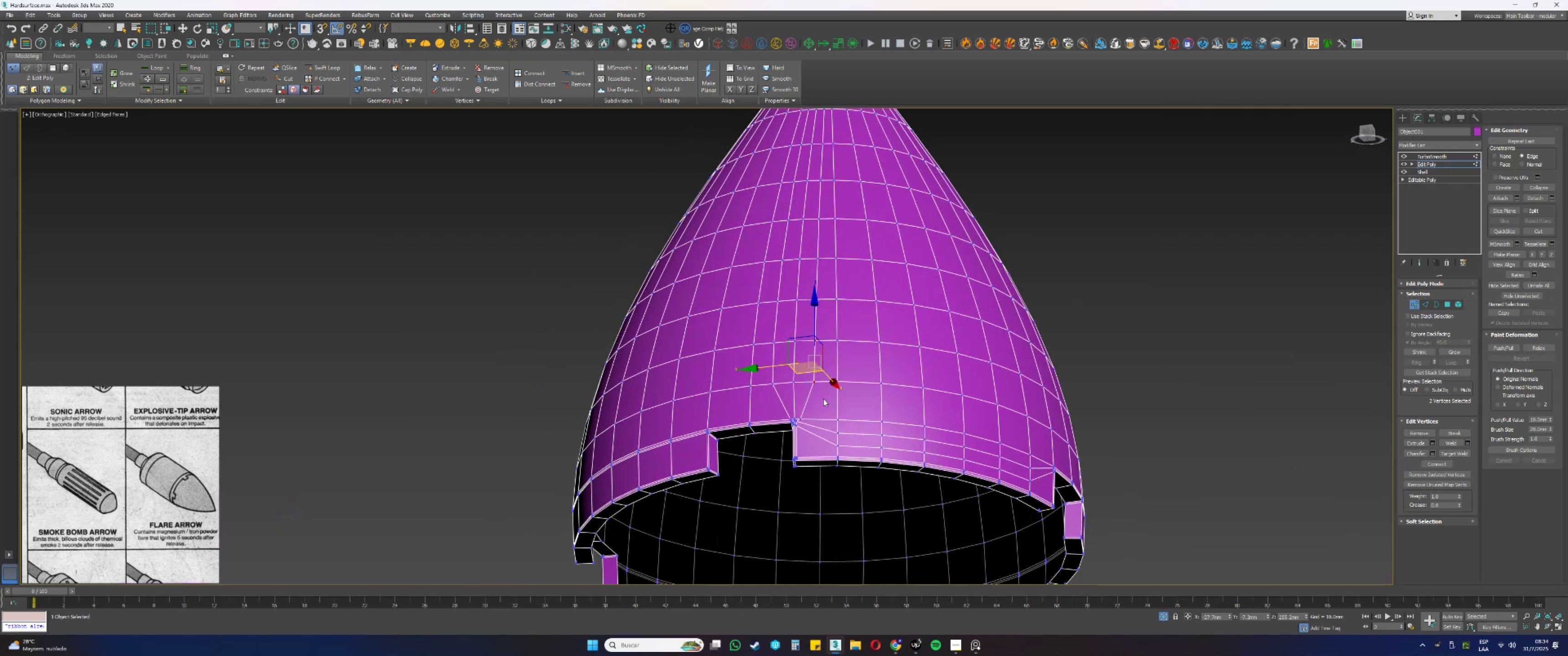 
hold_key(key=AltLeft, duration=0.32)
 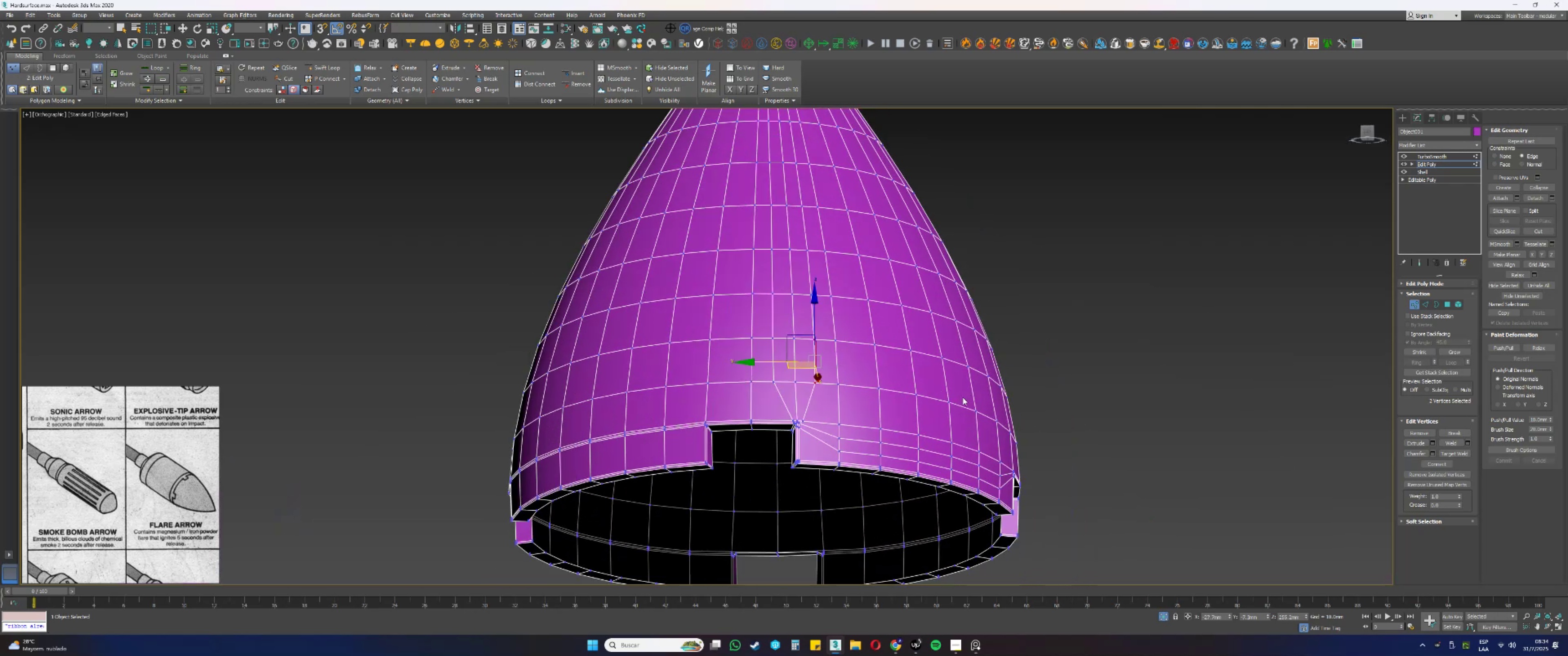 
key(1)
 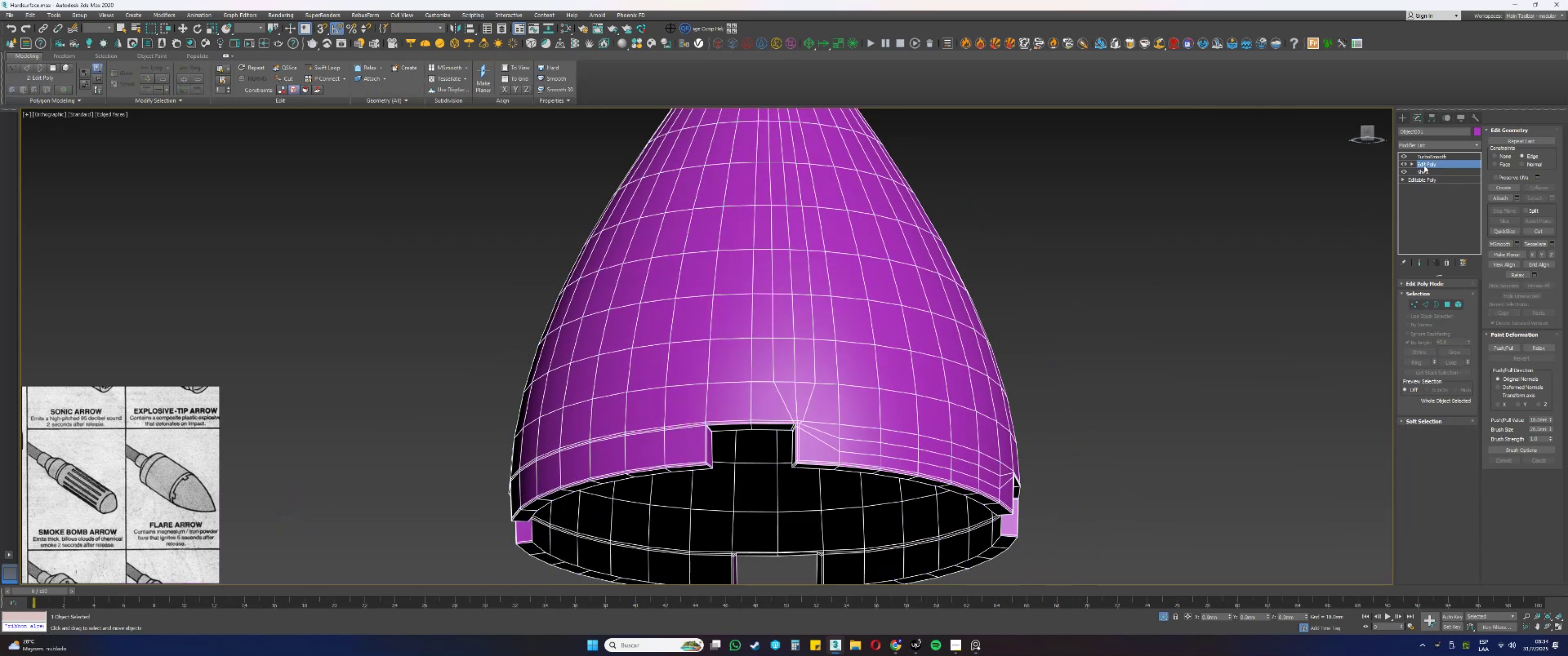 
left_click_drag(start_coordinate=[1429, 161], to_coordinate=[1431, 159])
 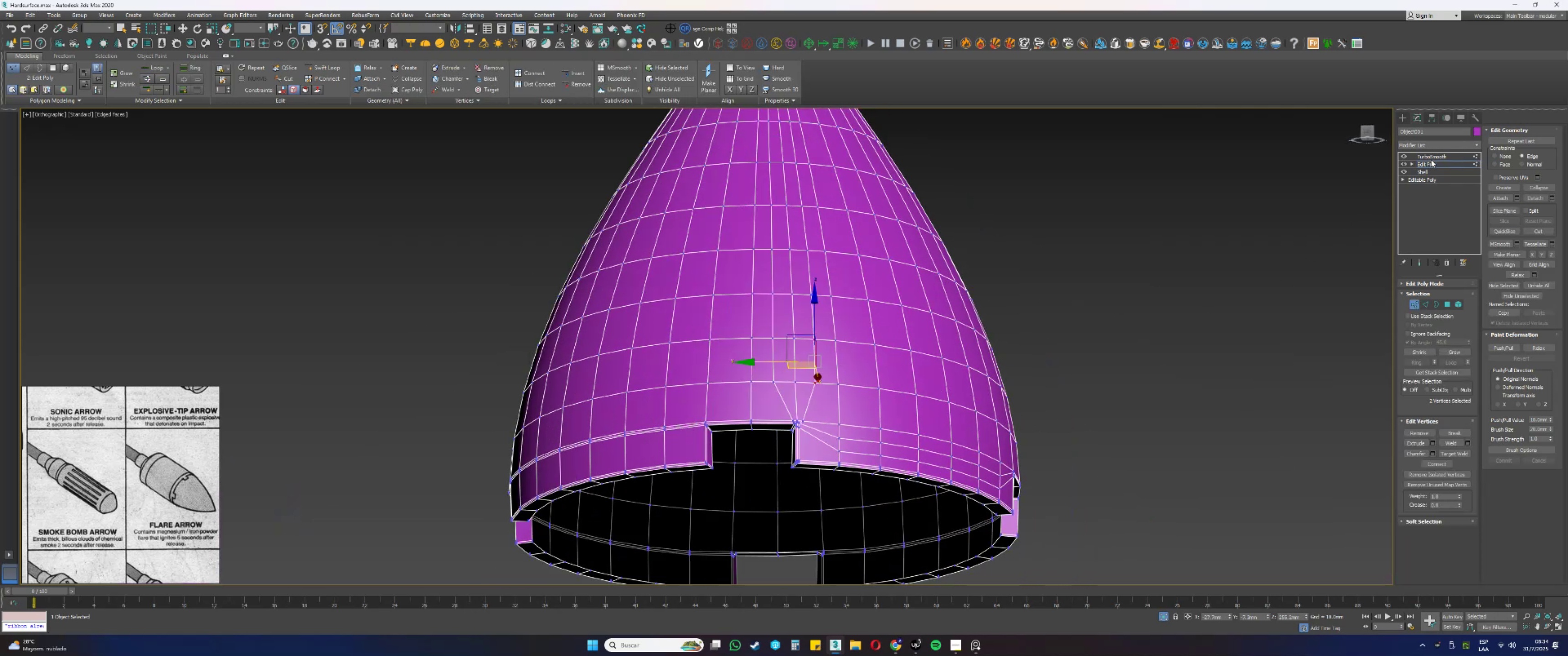 
double_click([1433, 158])
 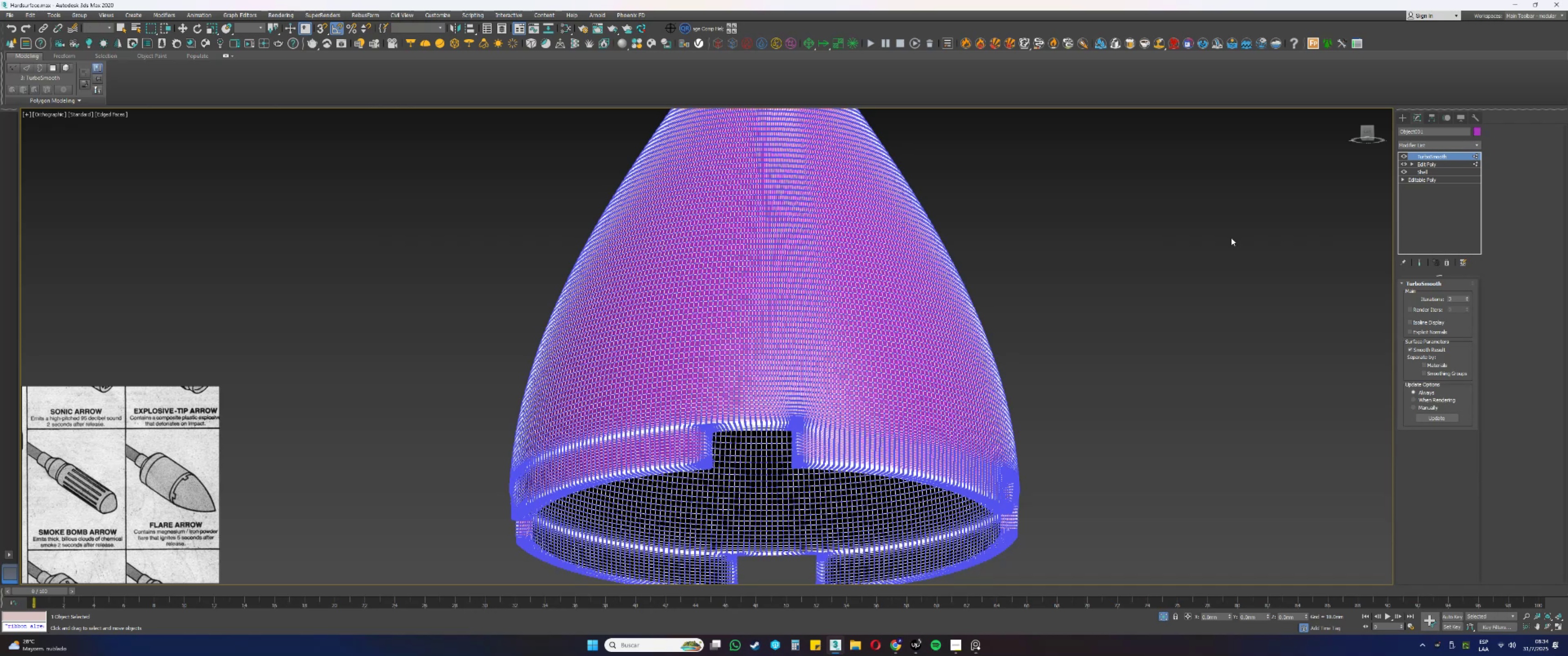 
key(F3)
 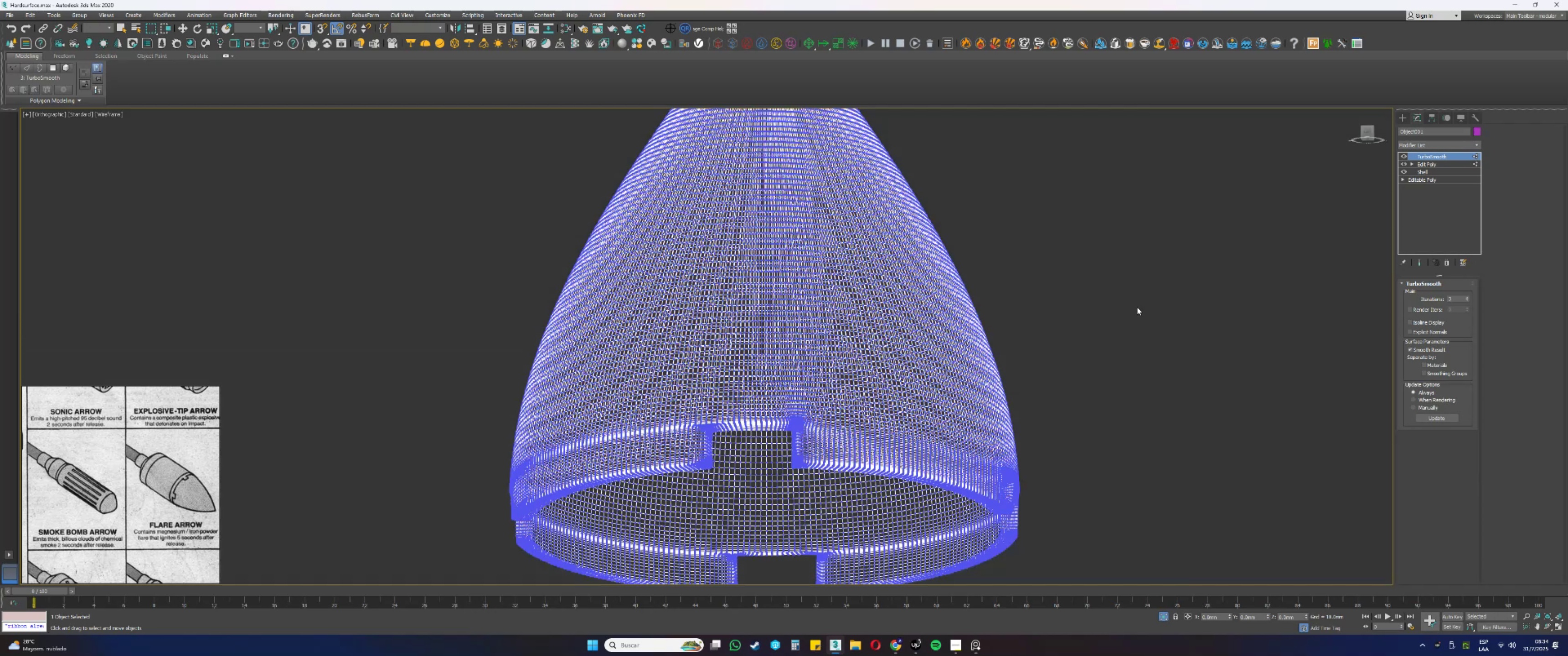 
key(F3)
 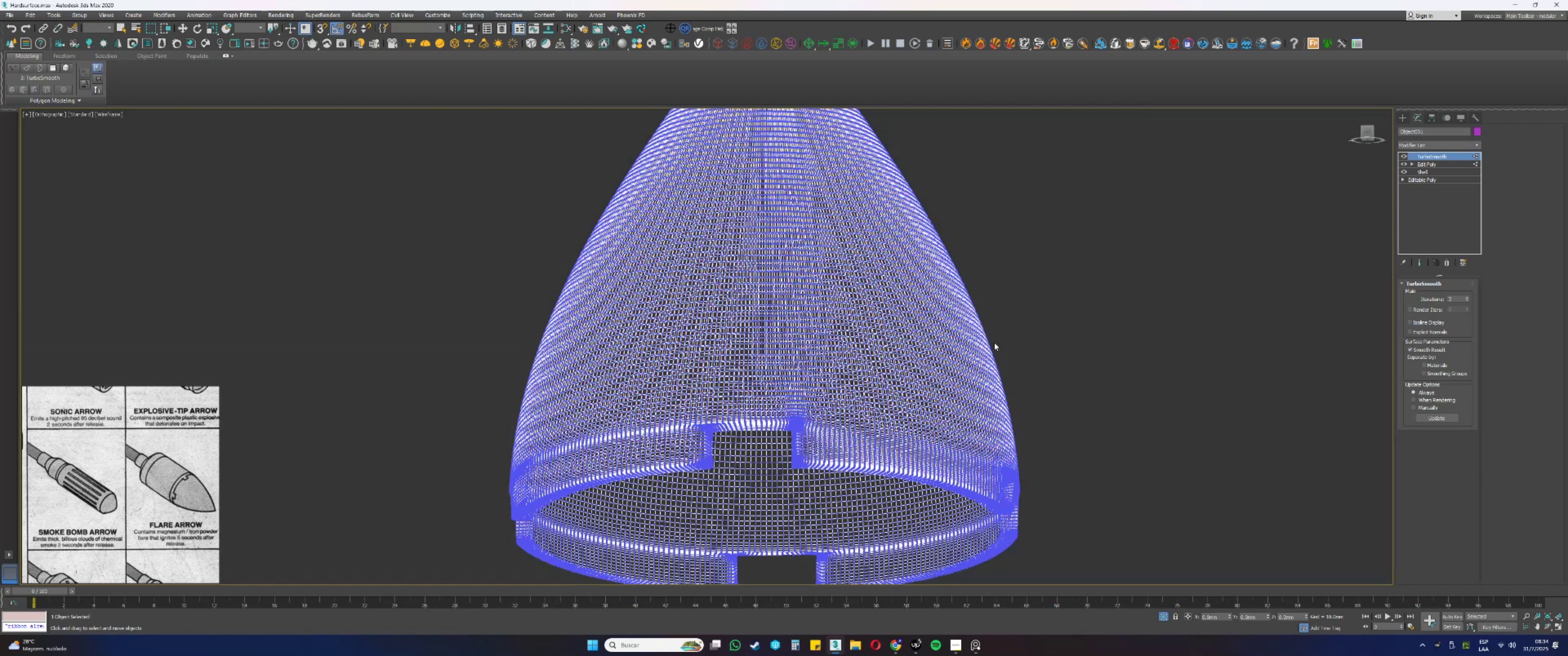 
key(F4)
 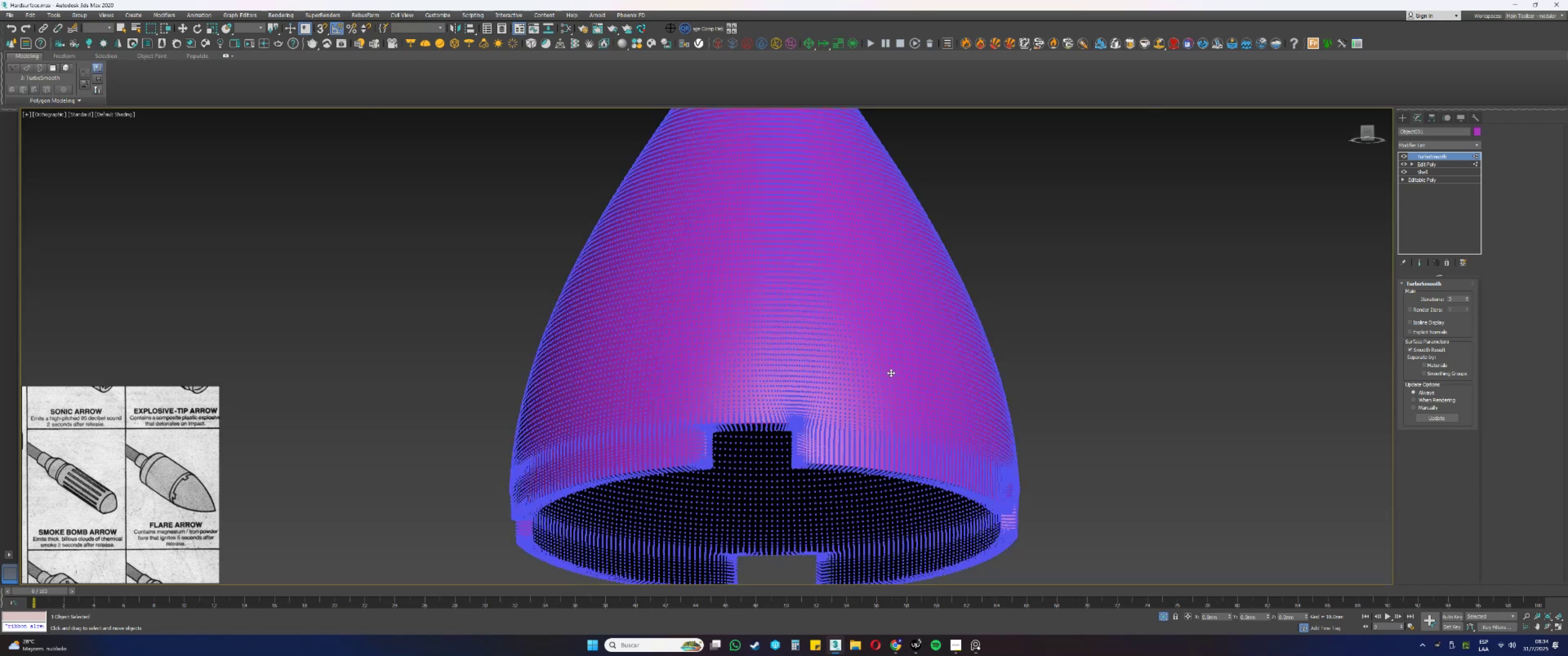 
key(Alt+AltLeft)
 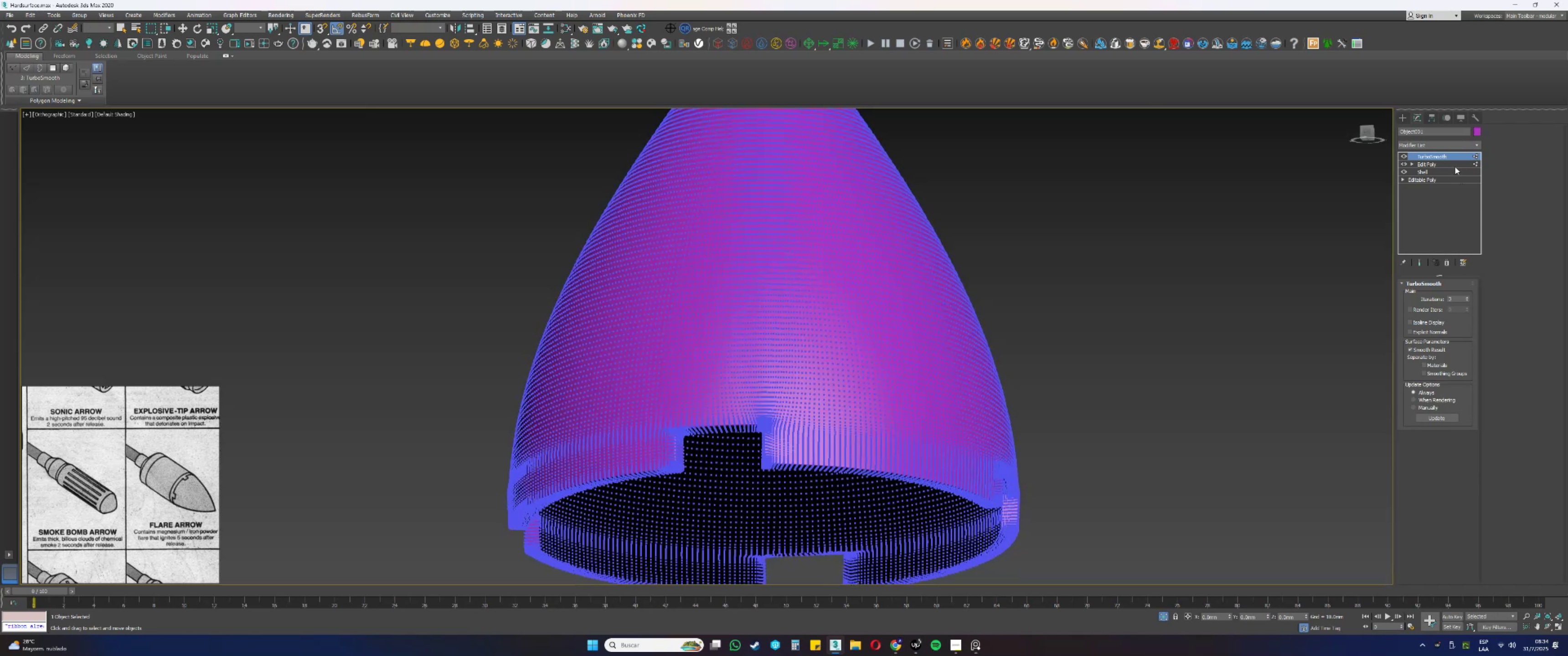 
key(1)
 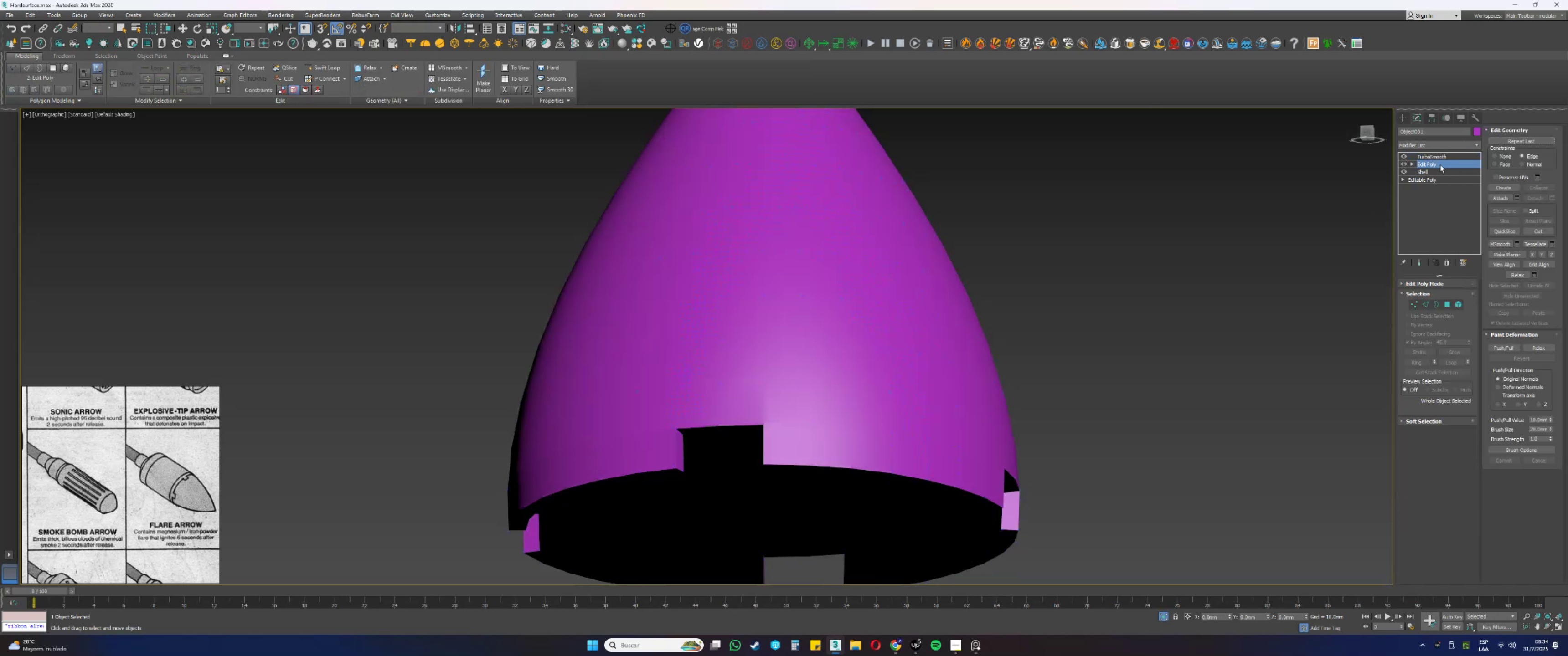 
left_click([1439, 156])
 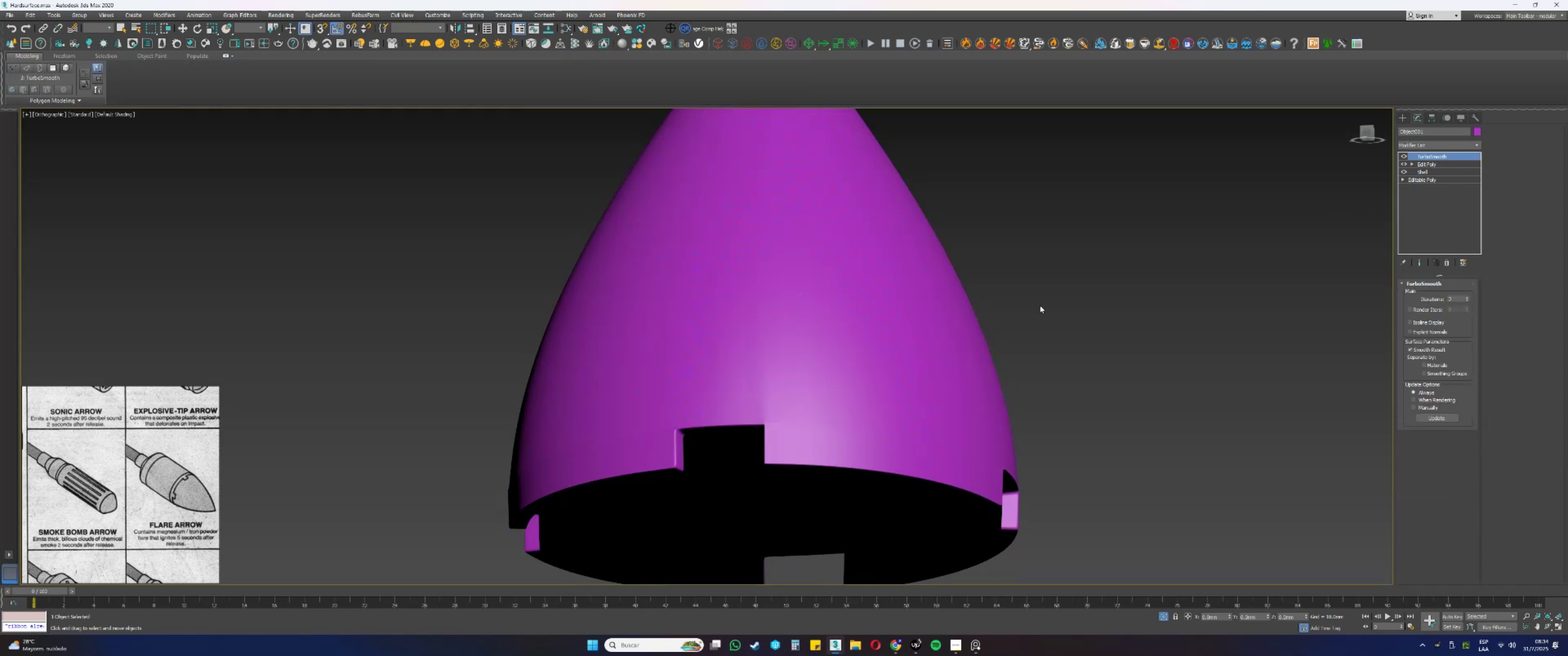 
key(F4)
 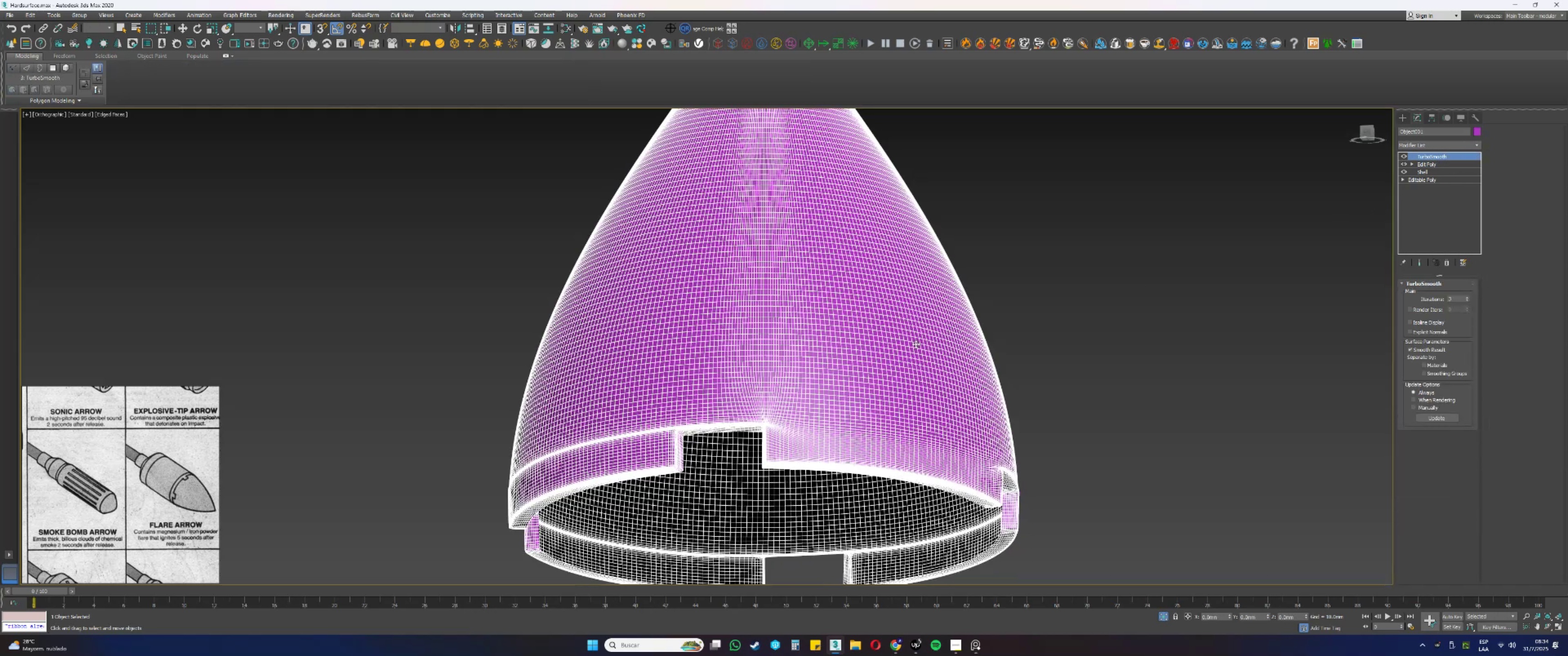 
key(F4)
 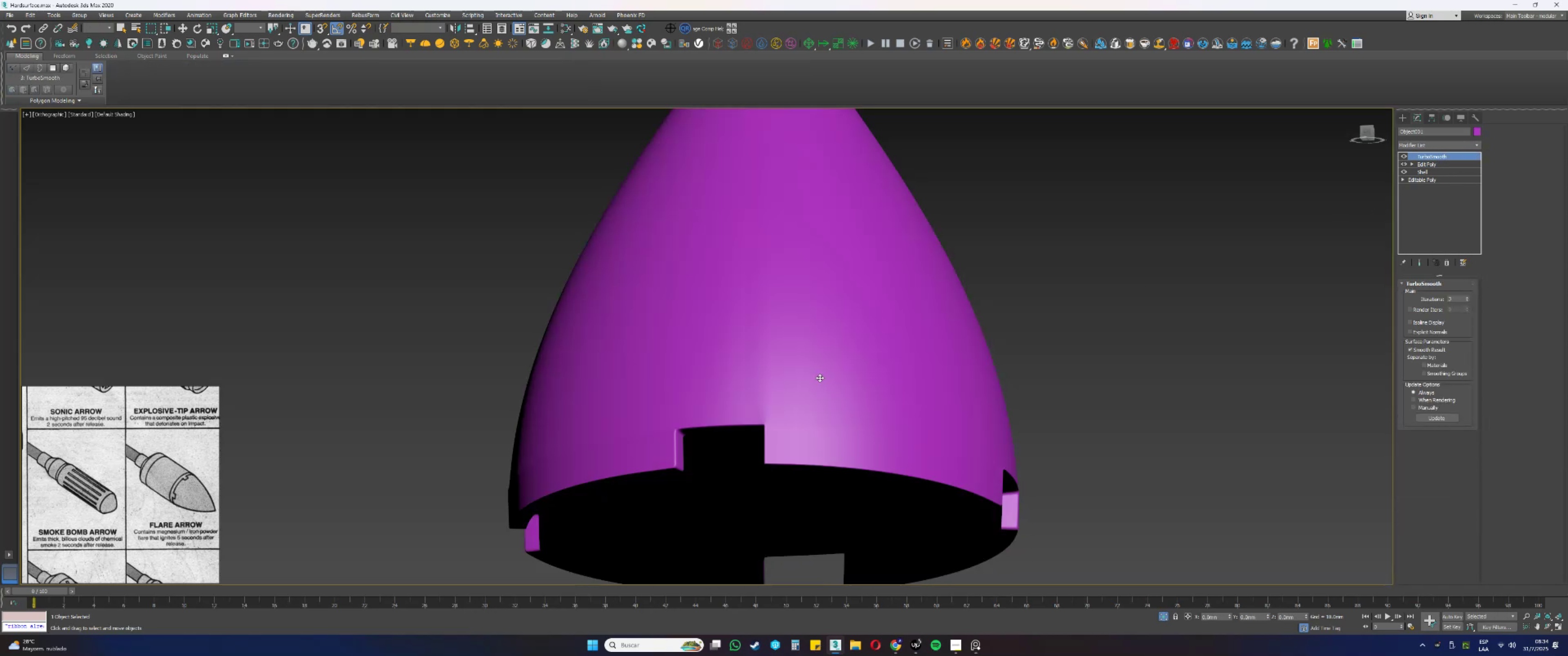 
scroll: coordinate [815, 374], scroll_direction: down, amount: 1.0
 